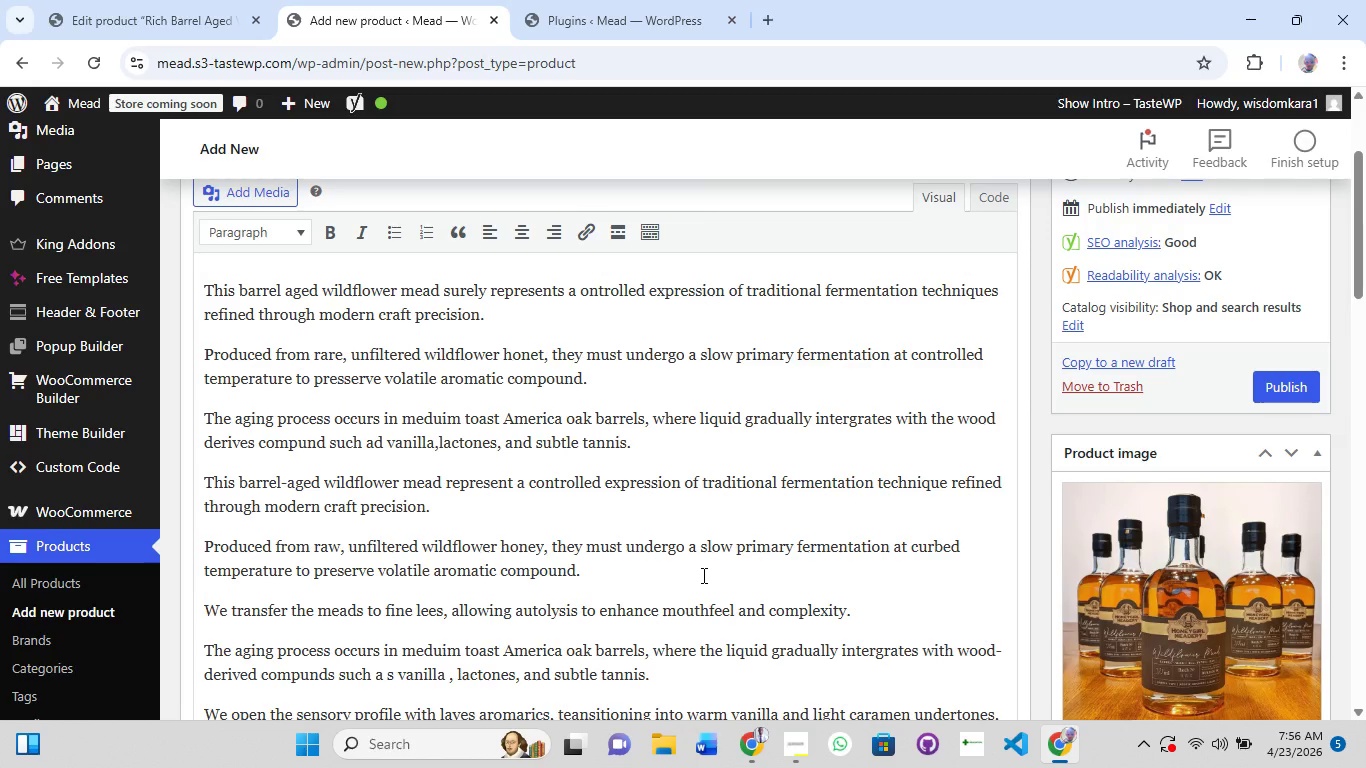 
scroll: coordinate [702, 575], scroll_direction: down, amount: 1.0
 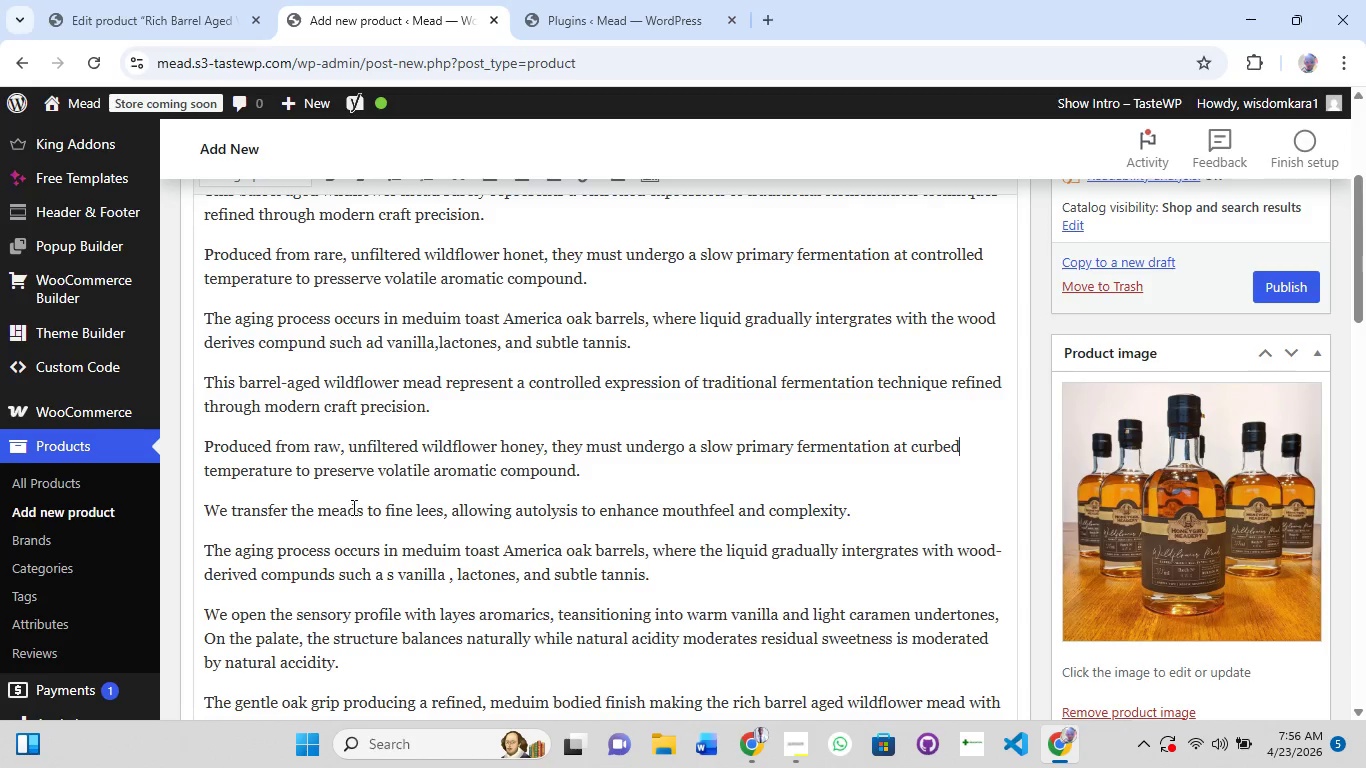 
wait(22.59)
 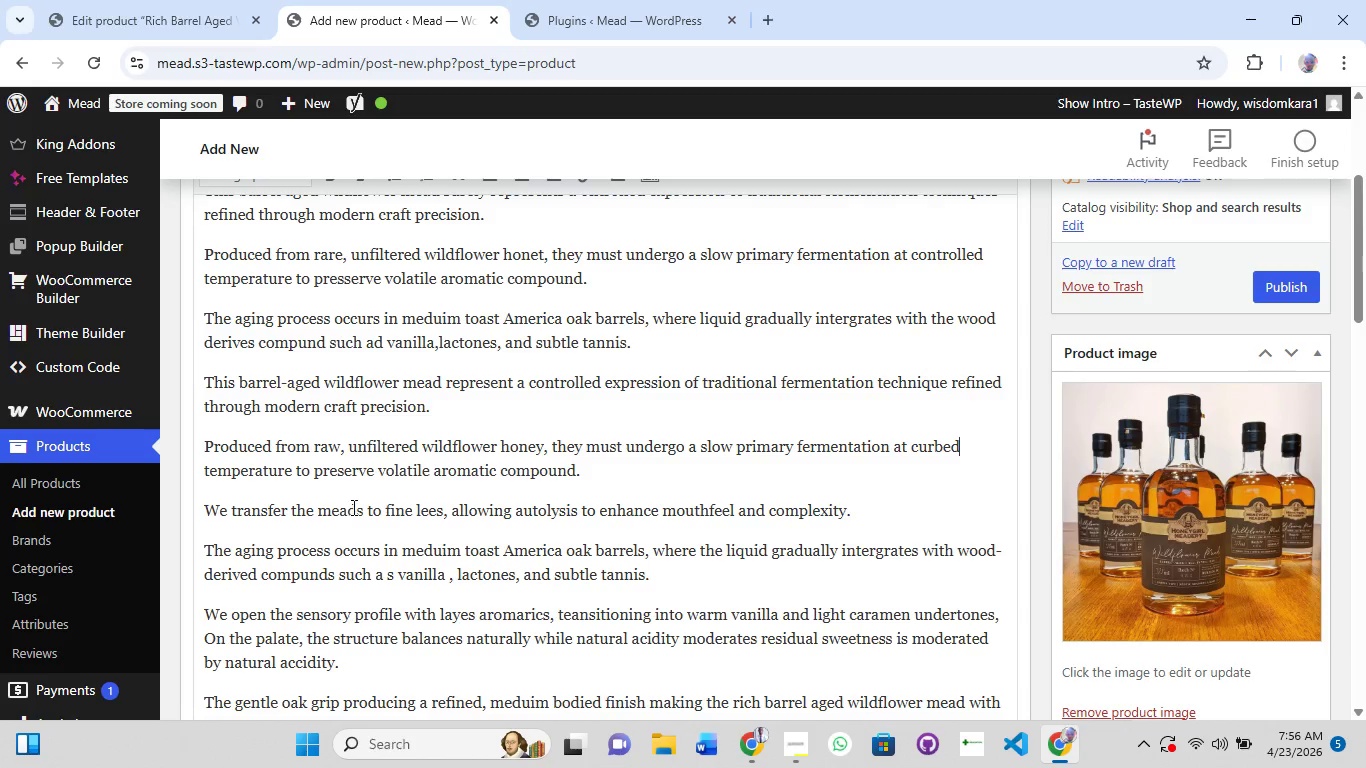 
scroll: coordinate [406, 610], scroll_direction: down, amount: 2.0
 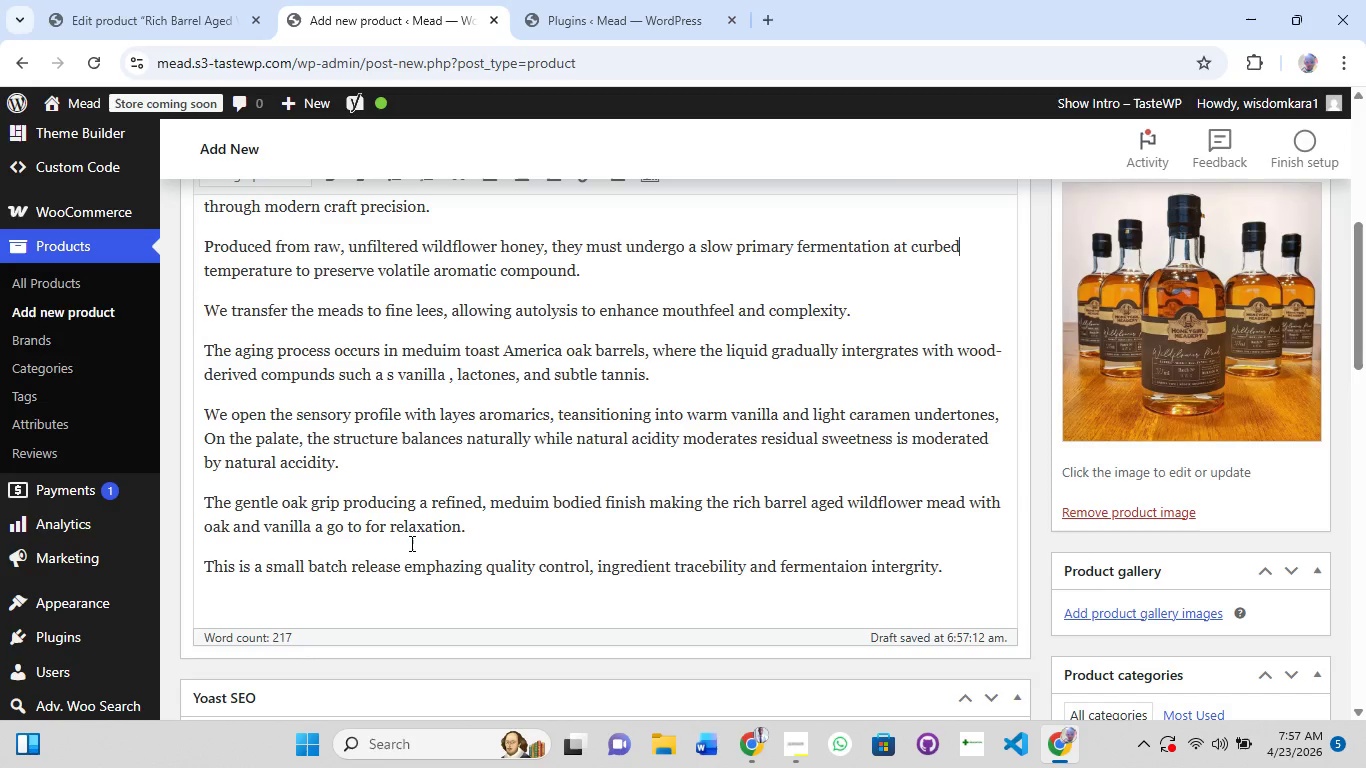 
wait(36.27)
 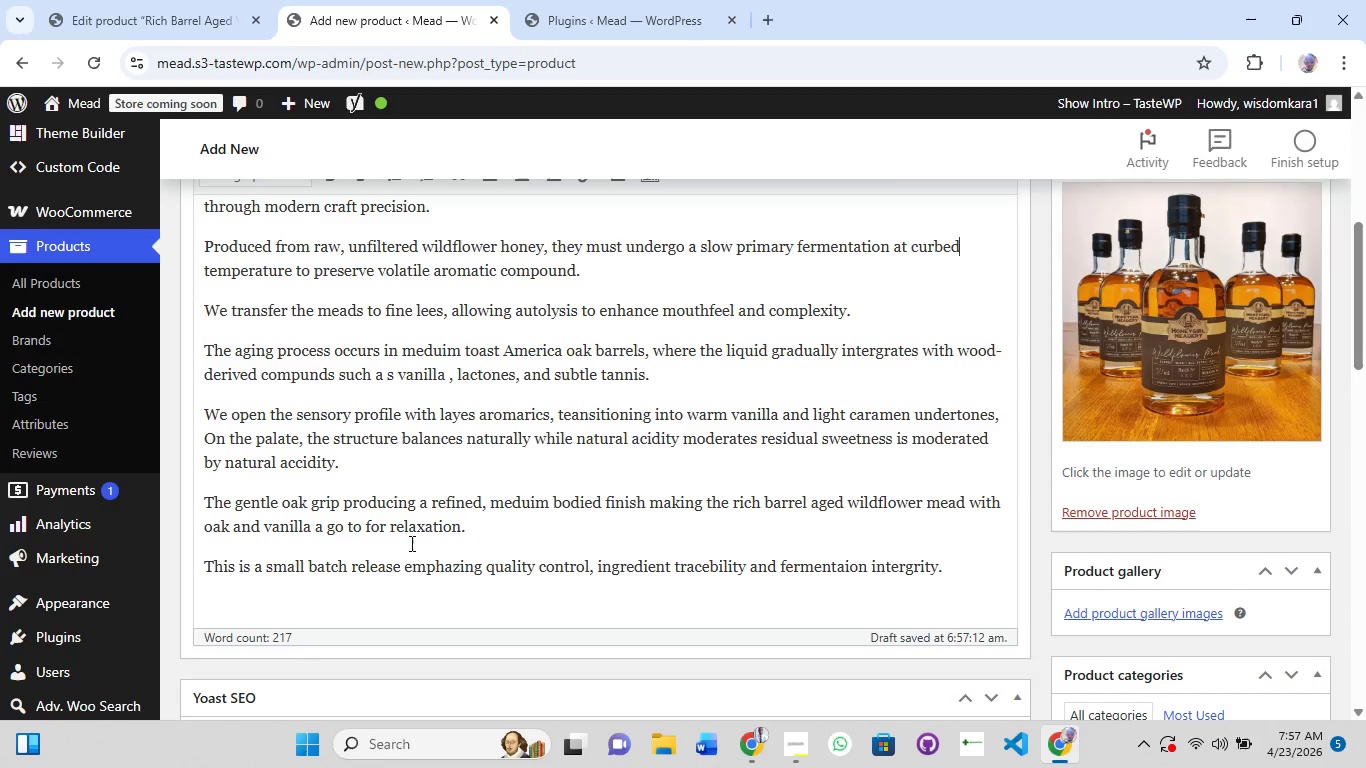 
left_click([575, 415])
 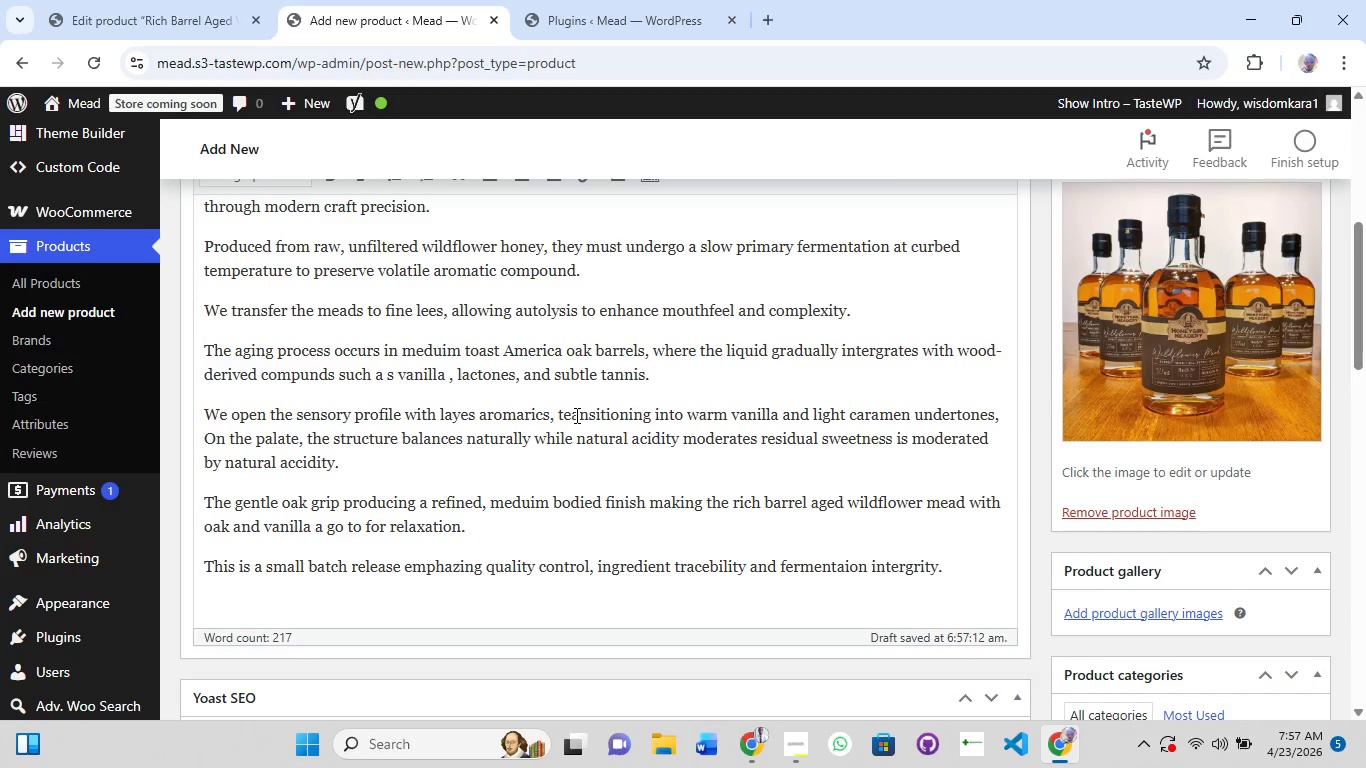 
key(ArrowRight)
 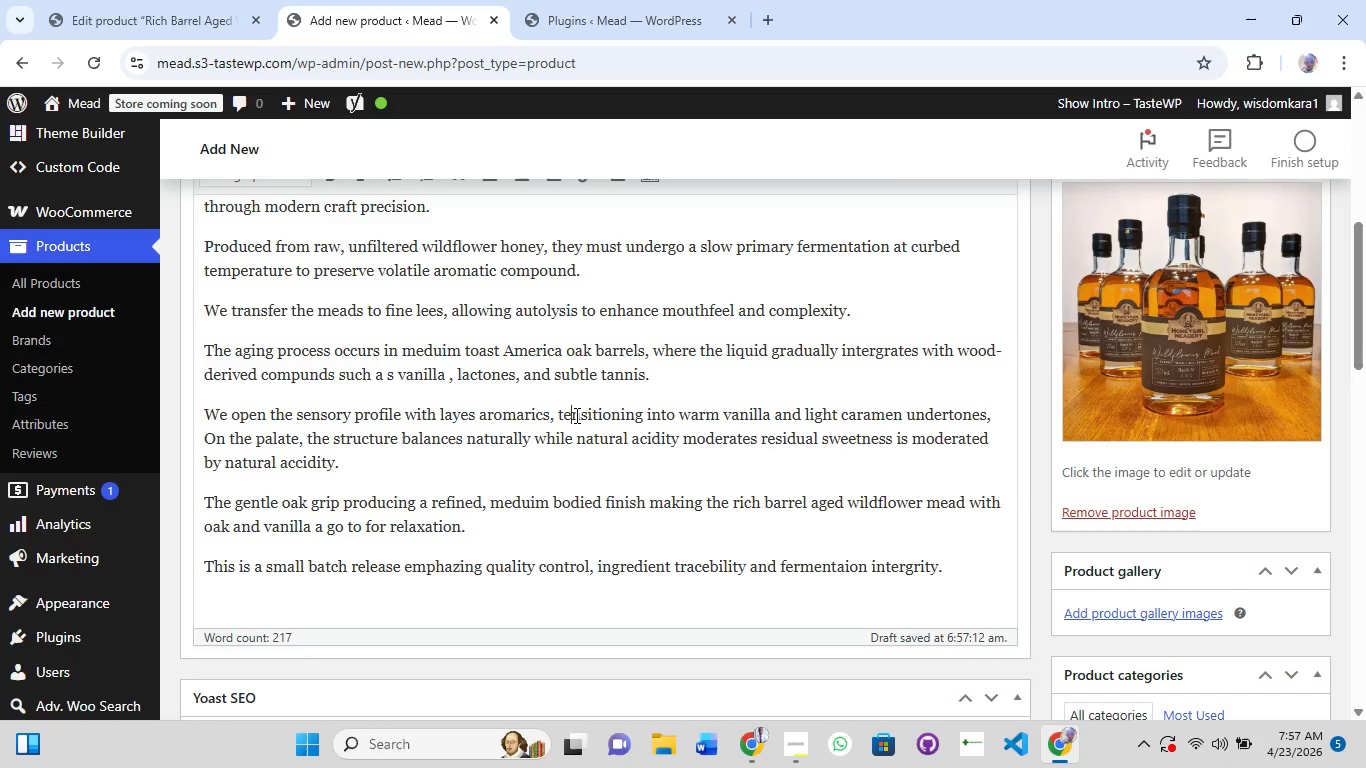 
key(Backspace)
 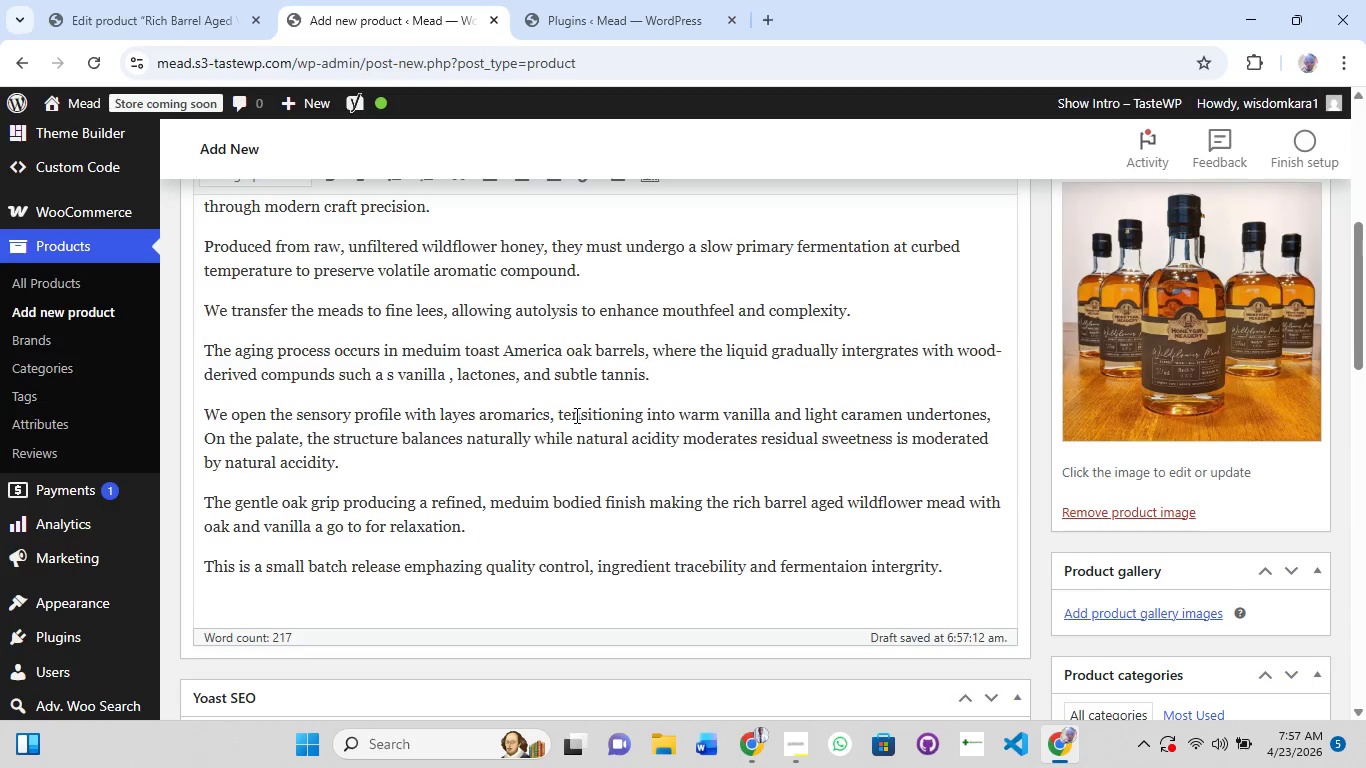 
key(Backspace)
 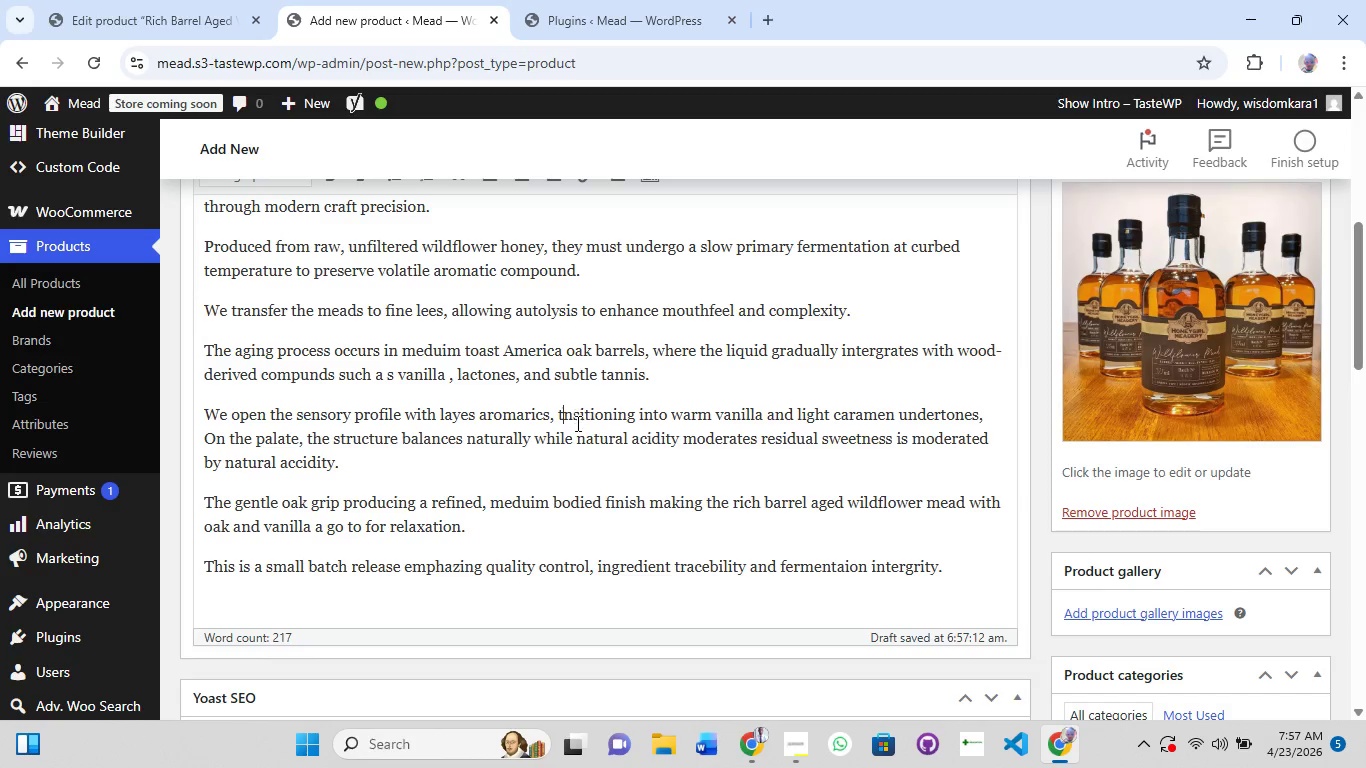 
key(R)
 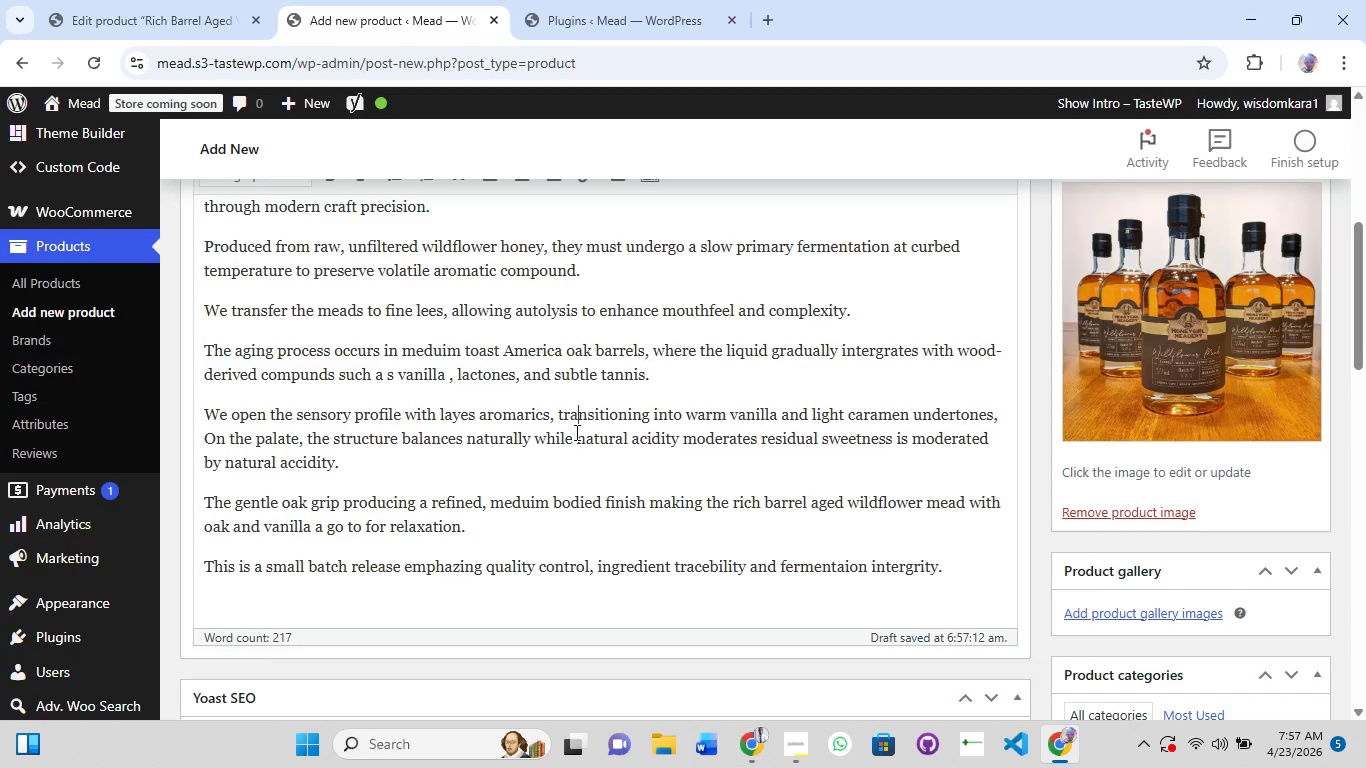 
key(A)
 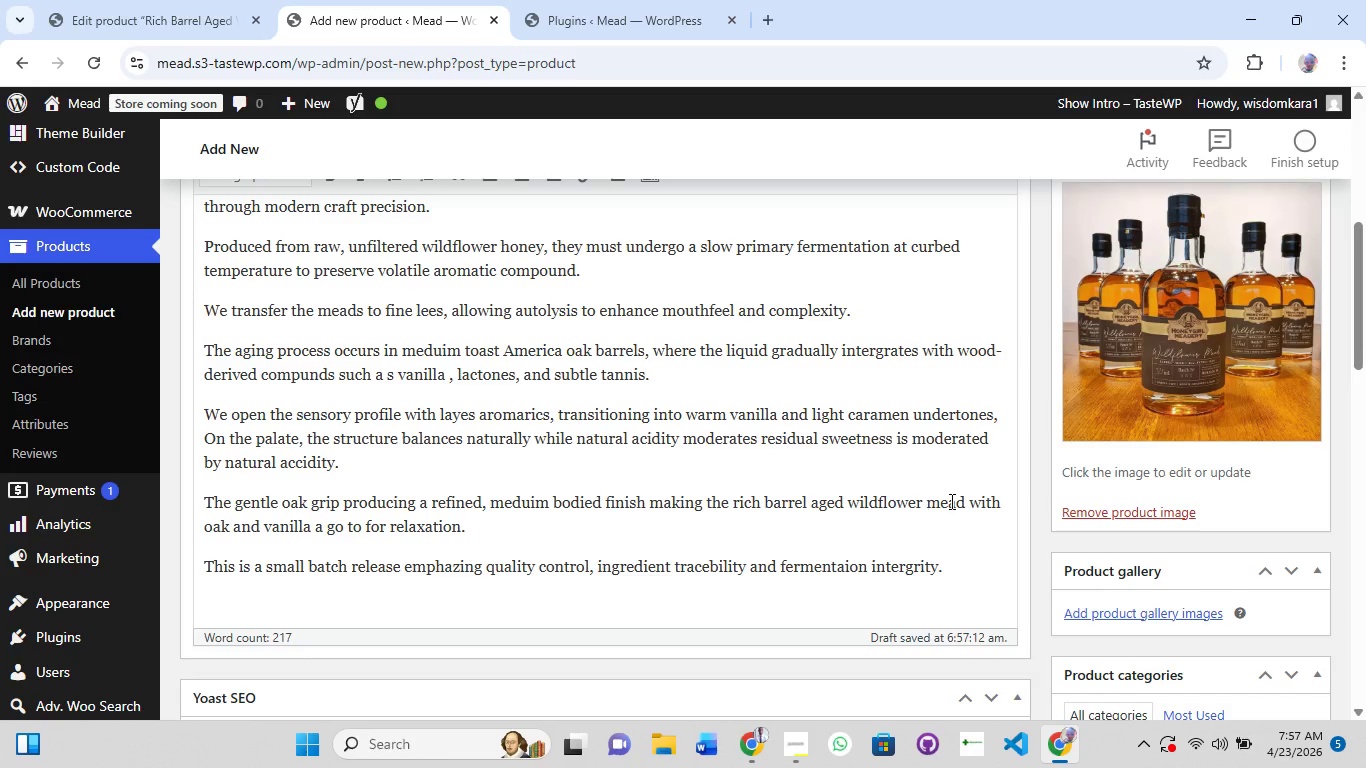 
wait(20.28)
 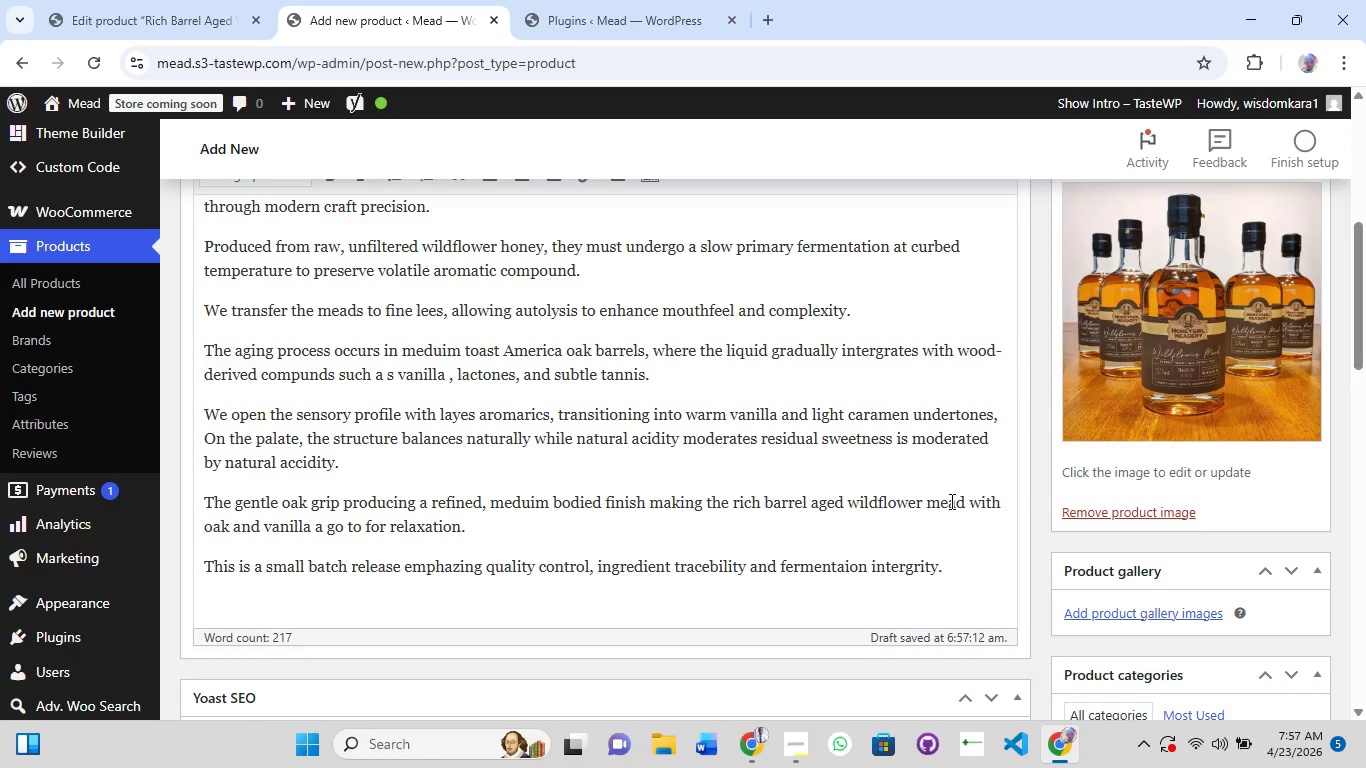 
left_click_drag(start_coordinate=[466, 529], to_coordinate=[313, 537])
 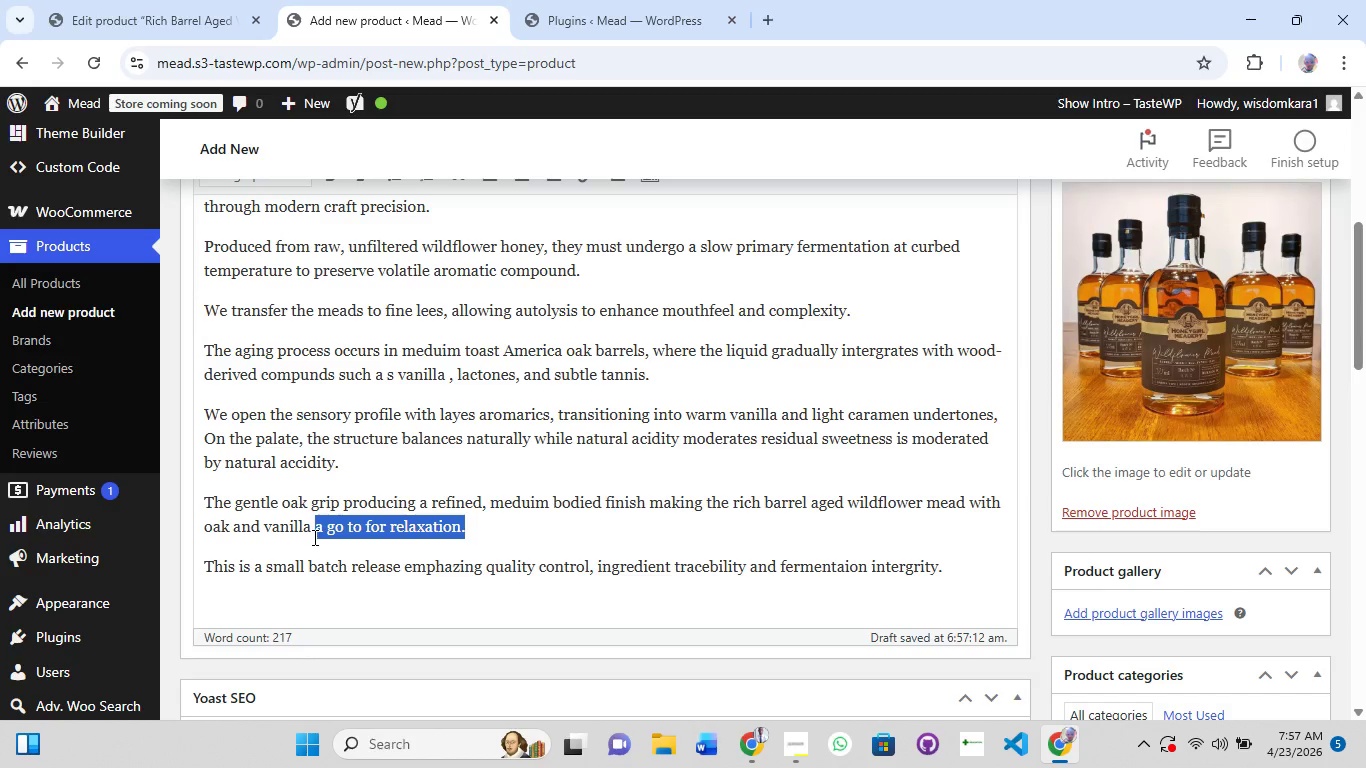 
key(Backspace)
 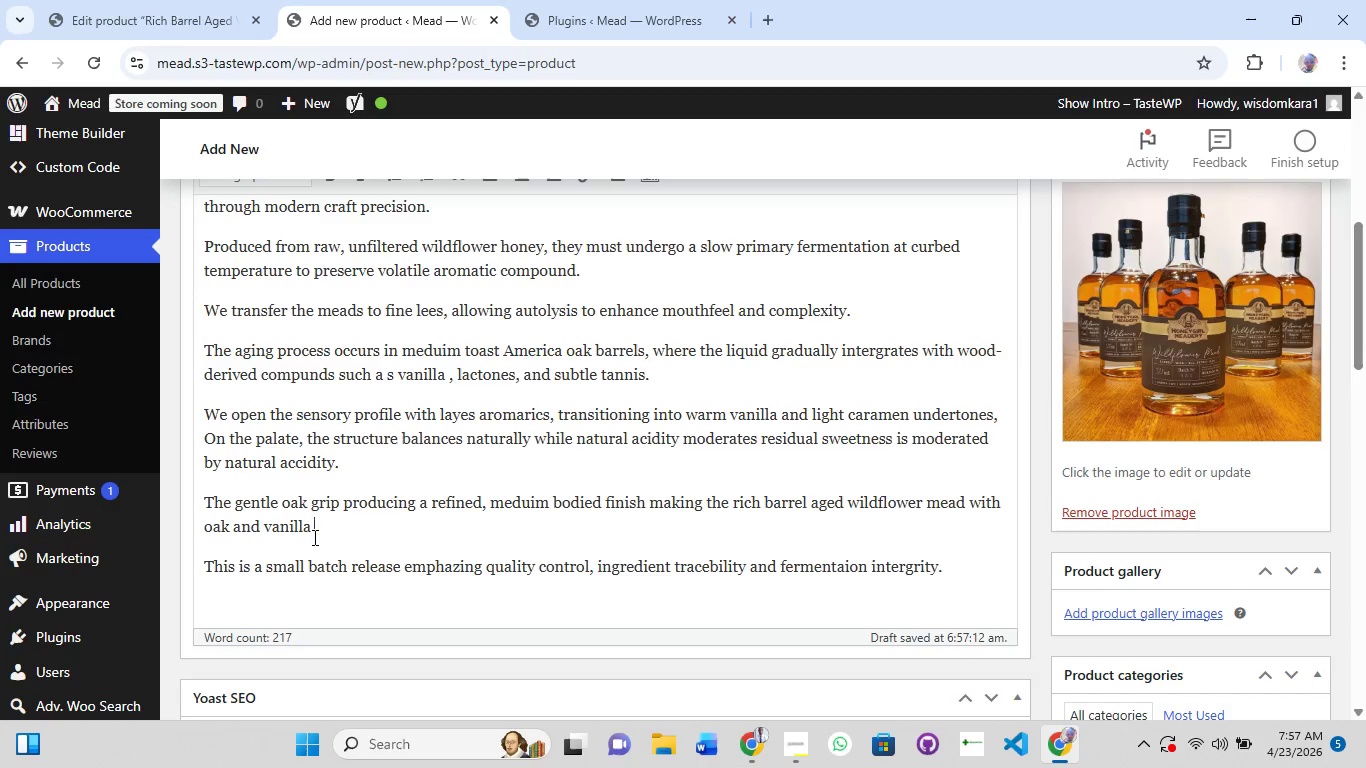 
key(Backspace)
 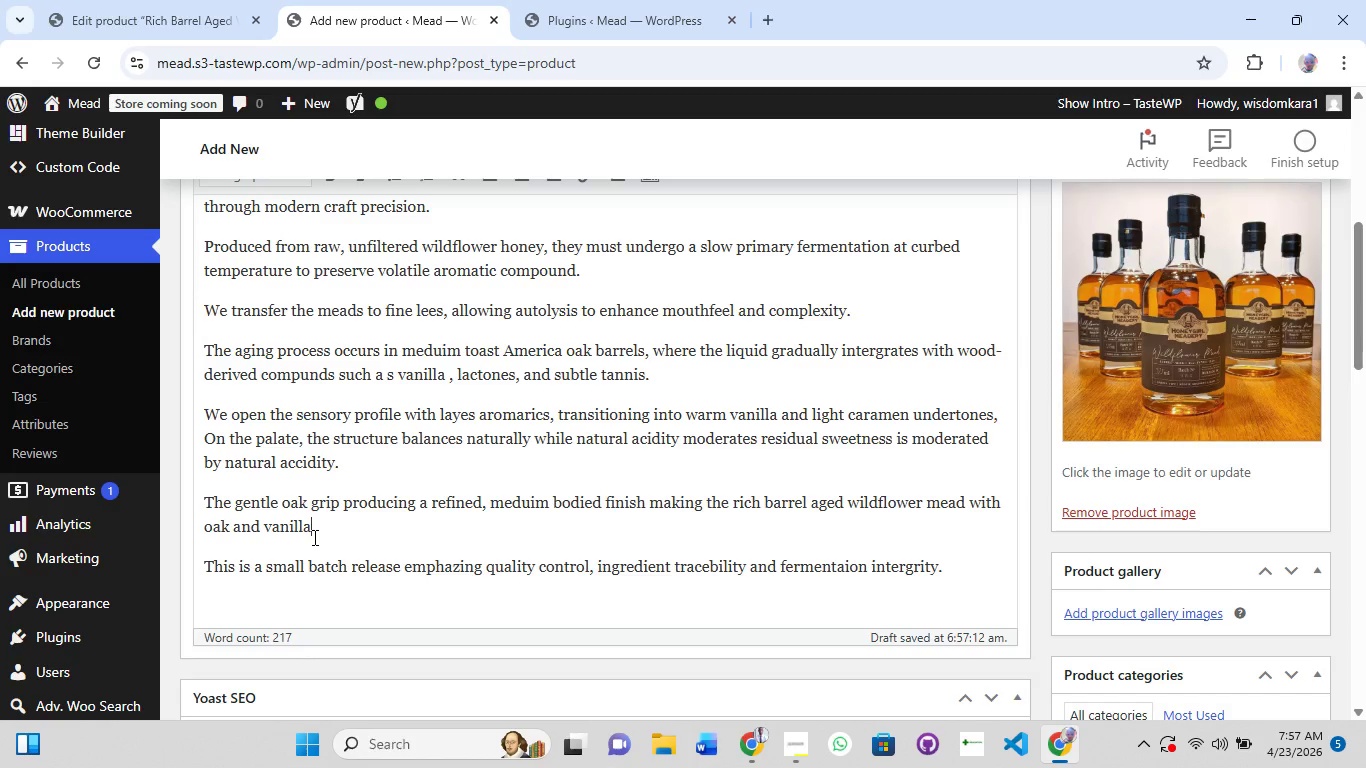 
key(Period)
 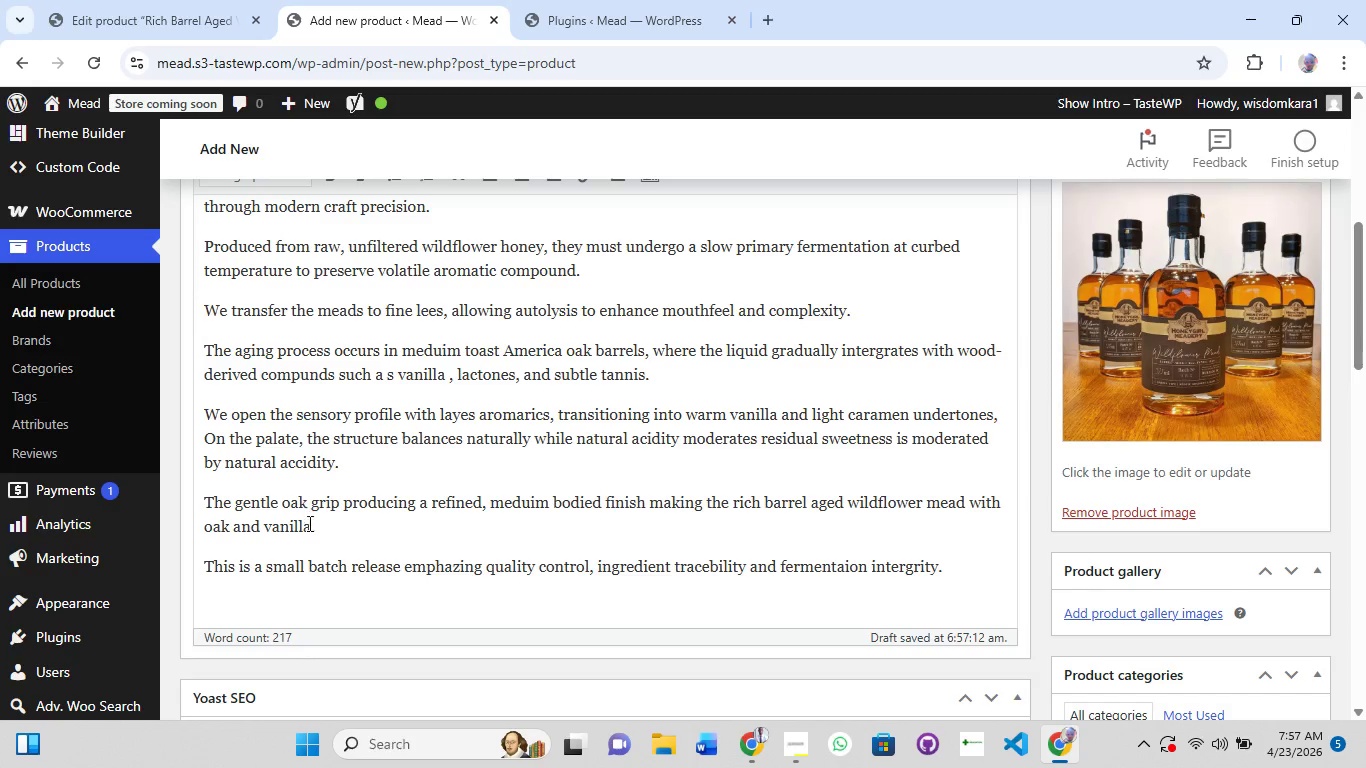 
scroll: coordinate [319, 594], scroll_direction: down, amount: 5.0
 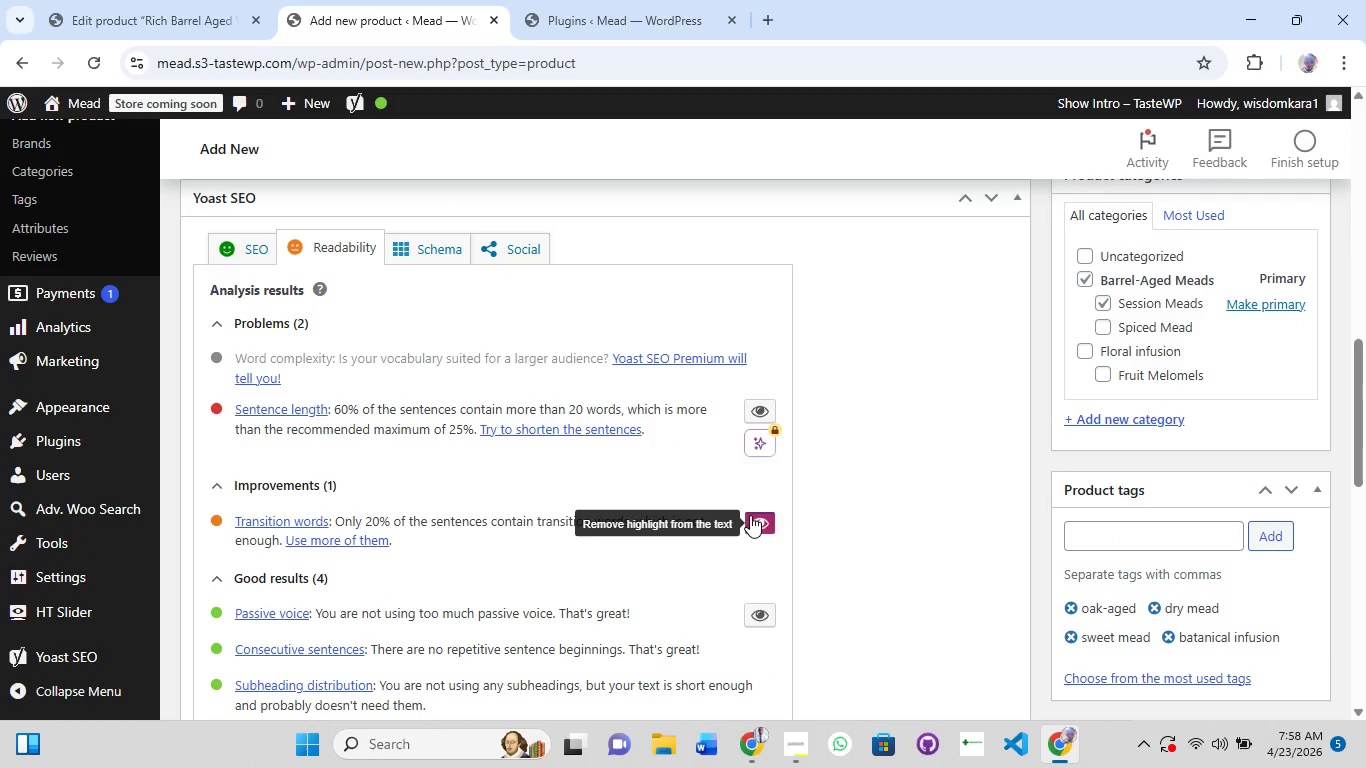 
left_click([751, 515])
 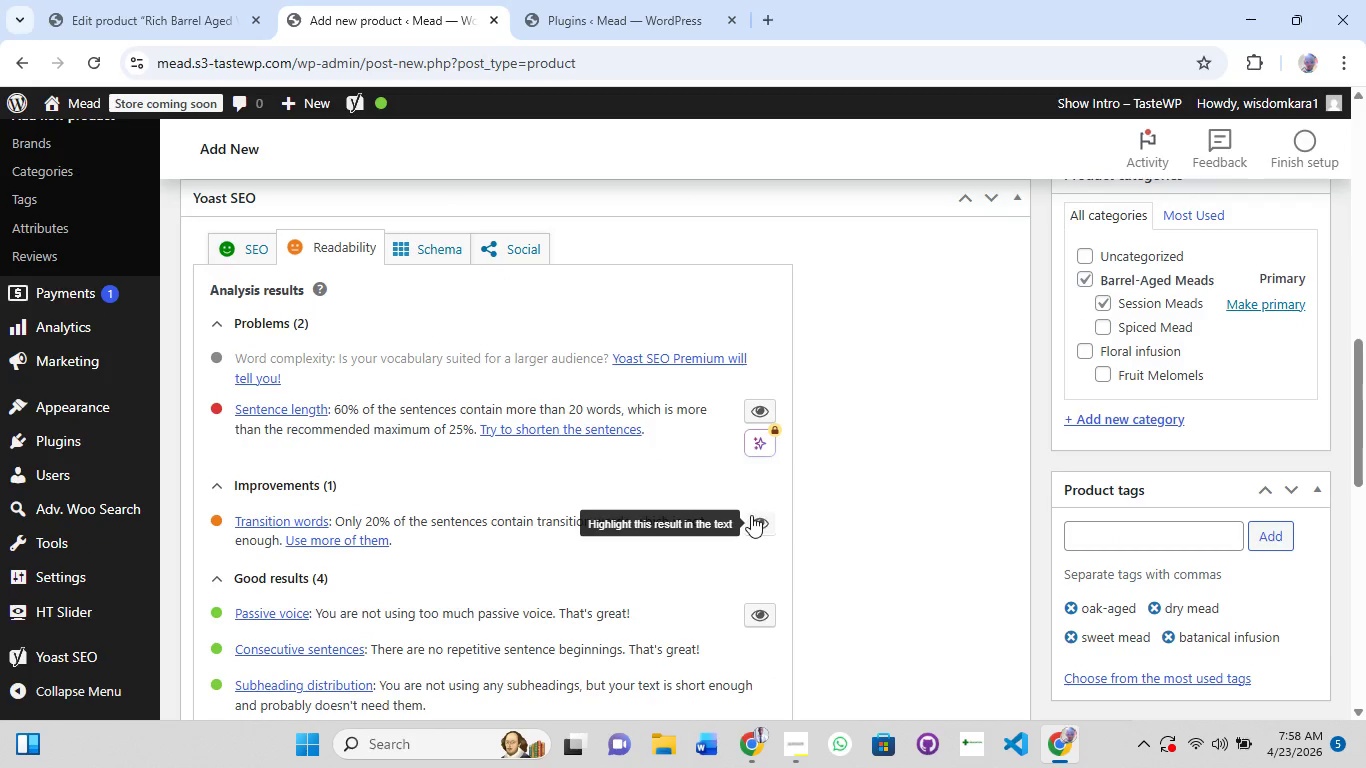 
left_click([751, 515])
 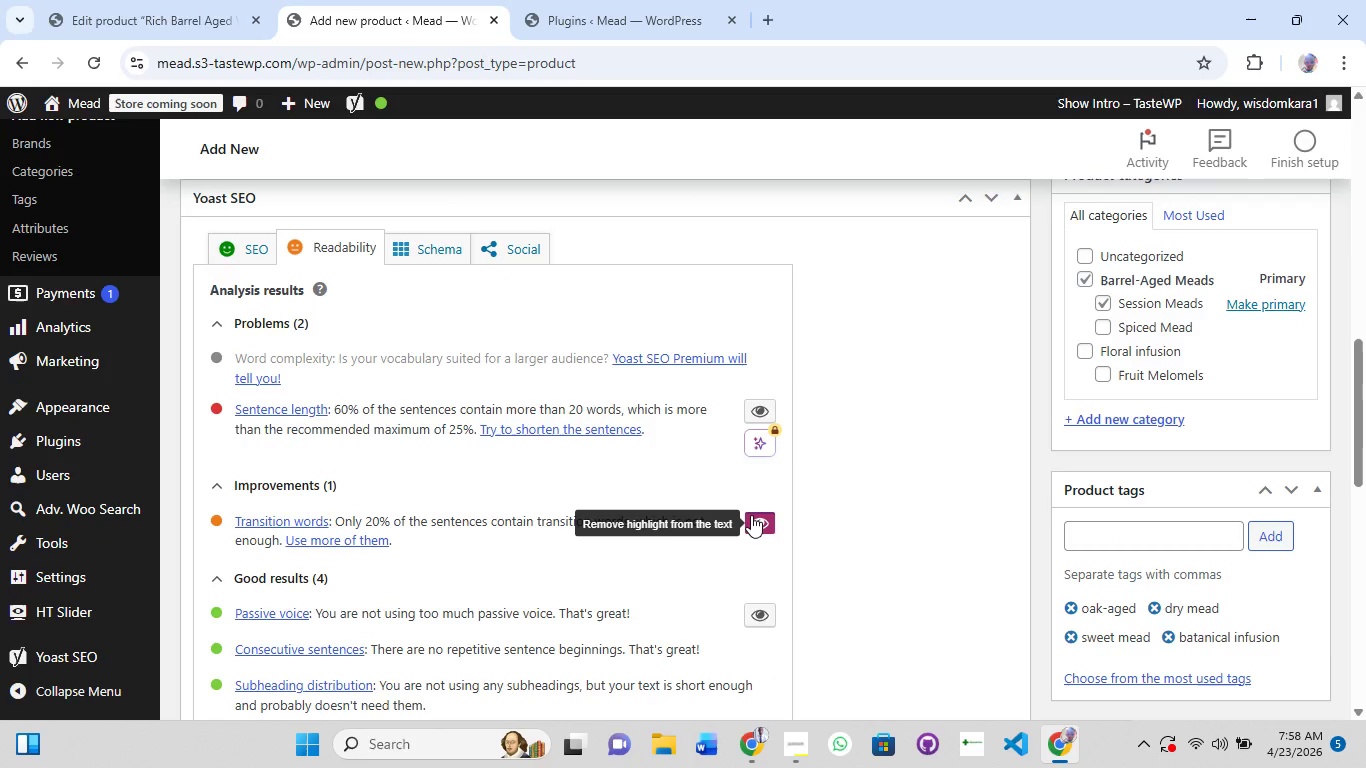 
wait(5.89)
 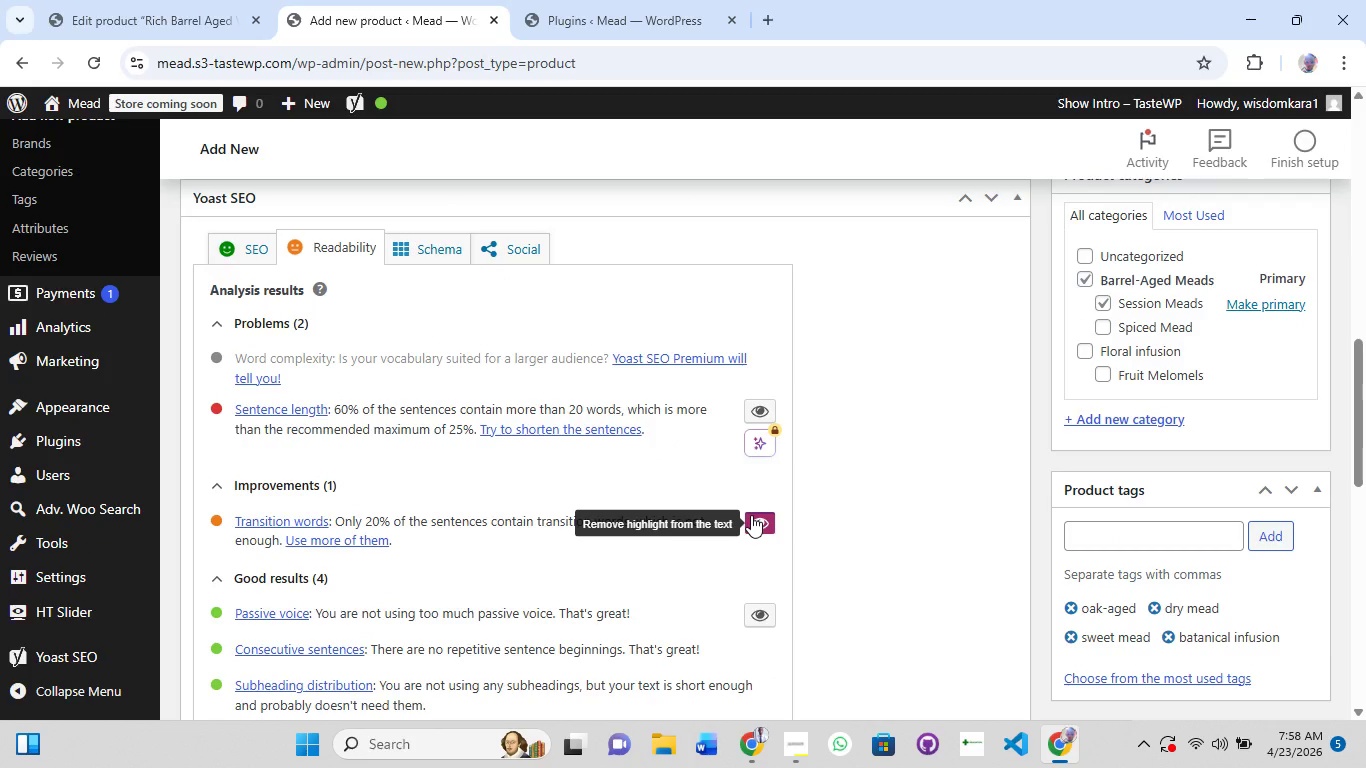 
left_click([751, 515])
 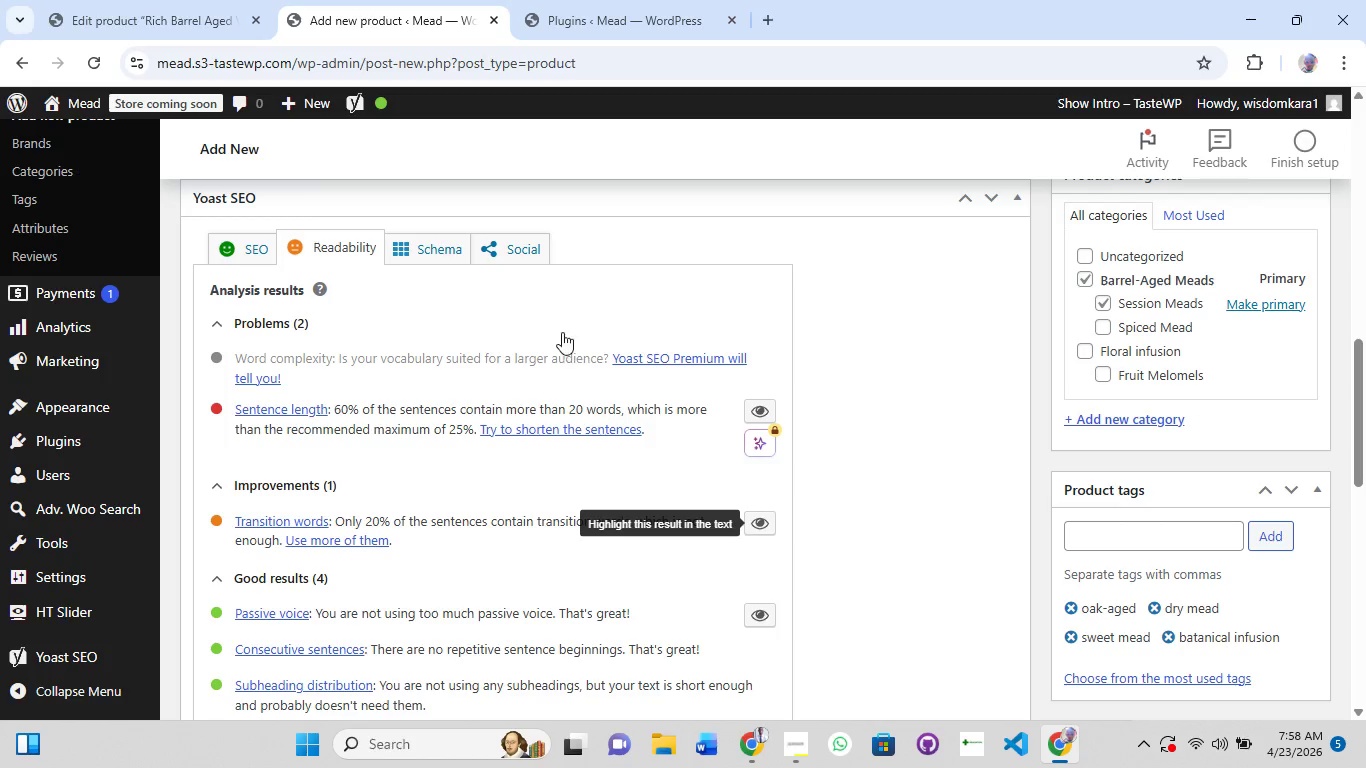 
scroll: coordinate [558, 321], scroll_direction: up, amount: 3.0
 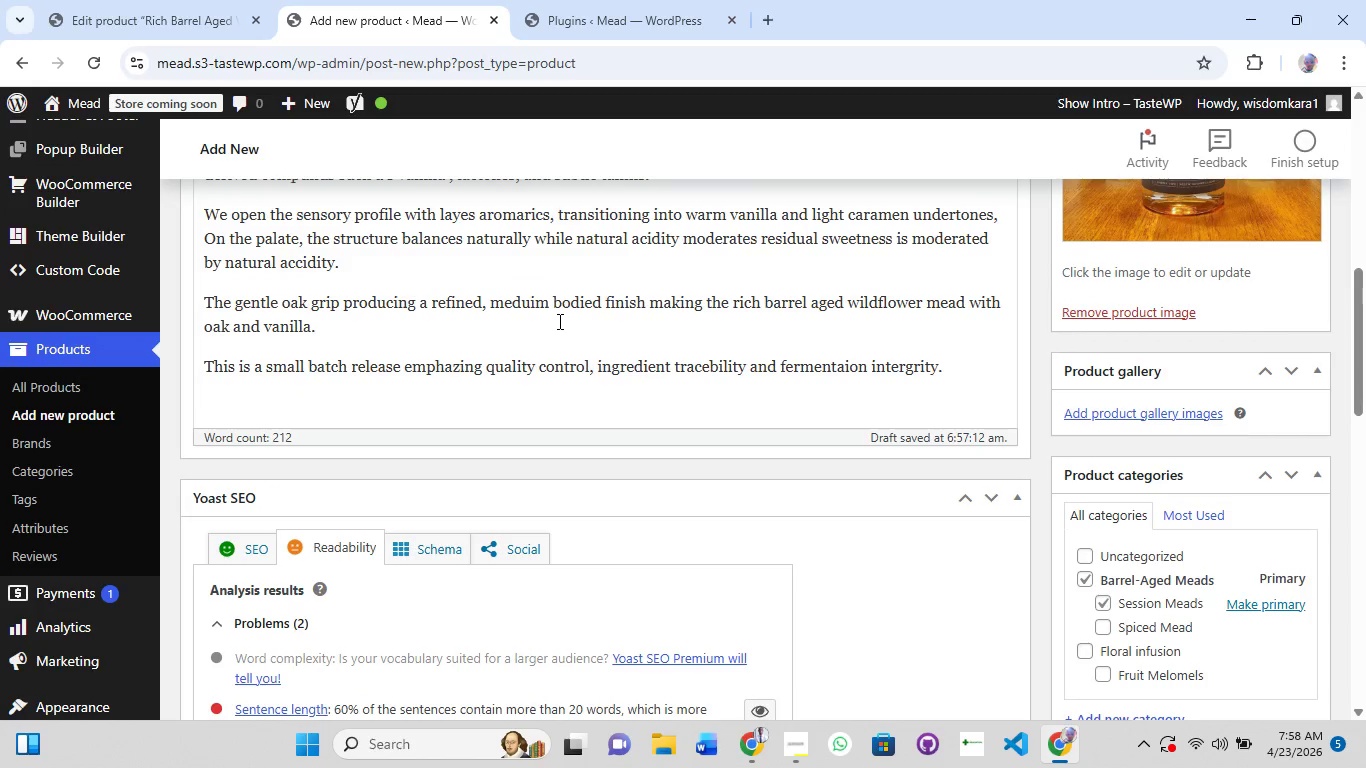 
left_click([558, 321])
 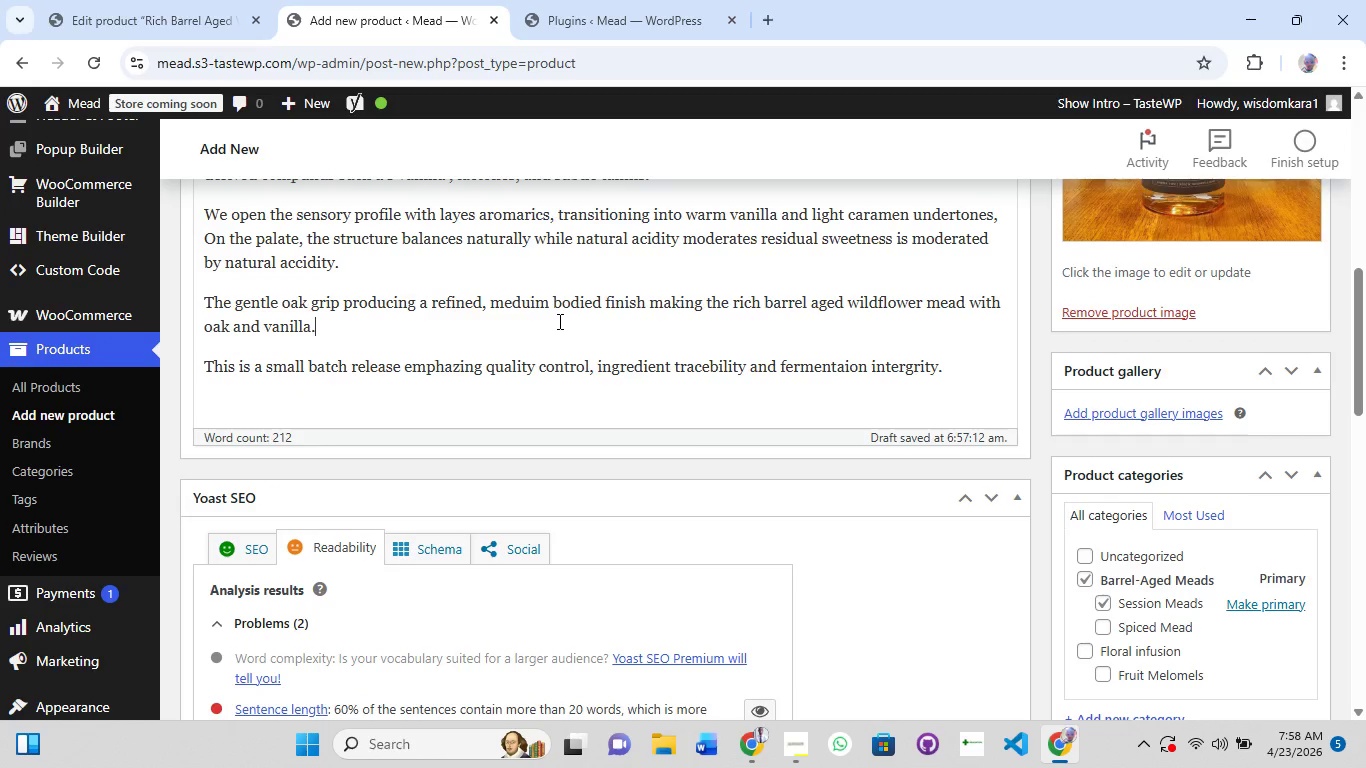 
key(Control+Z)
 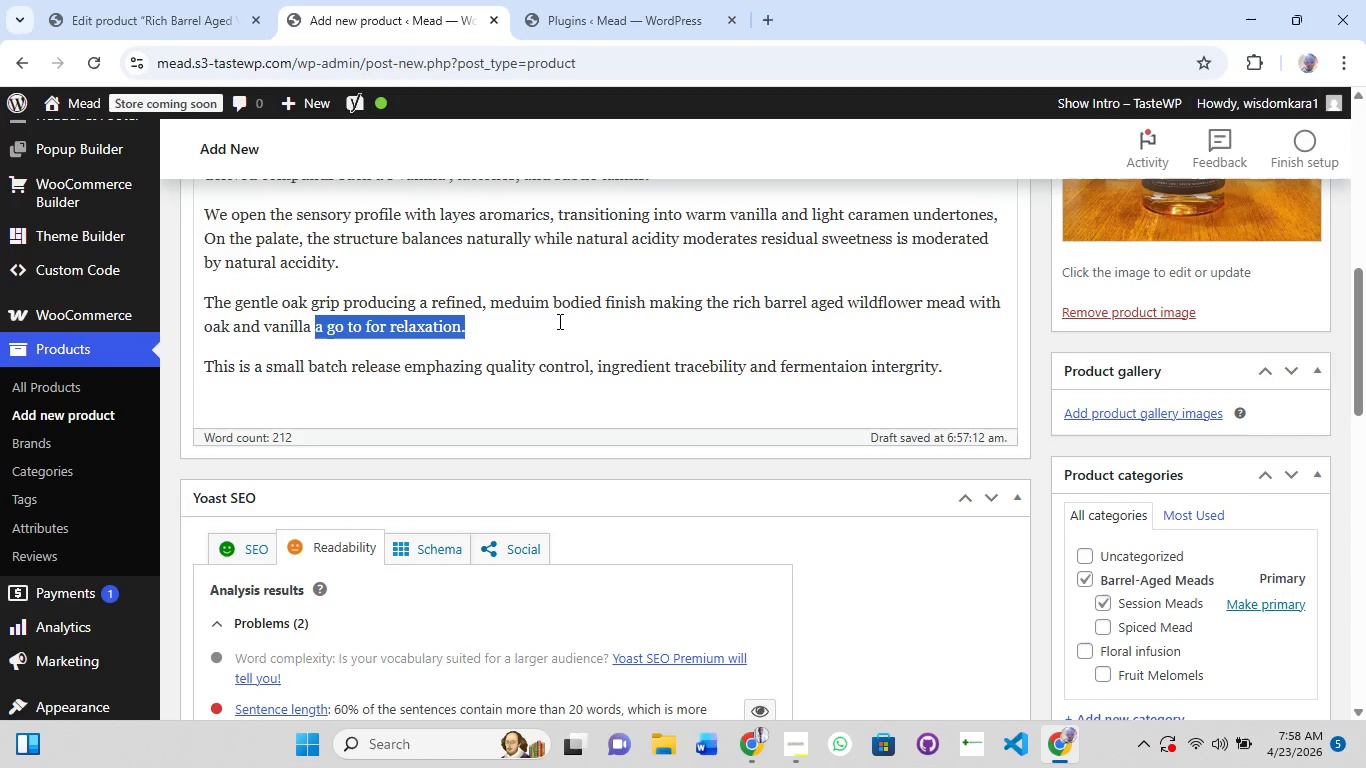 
scroll: coordinate [558, 321], scroll_direction: down, amount: 5.0
 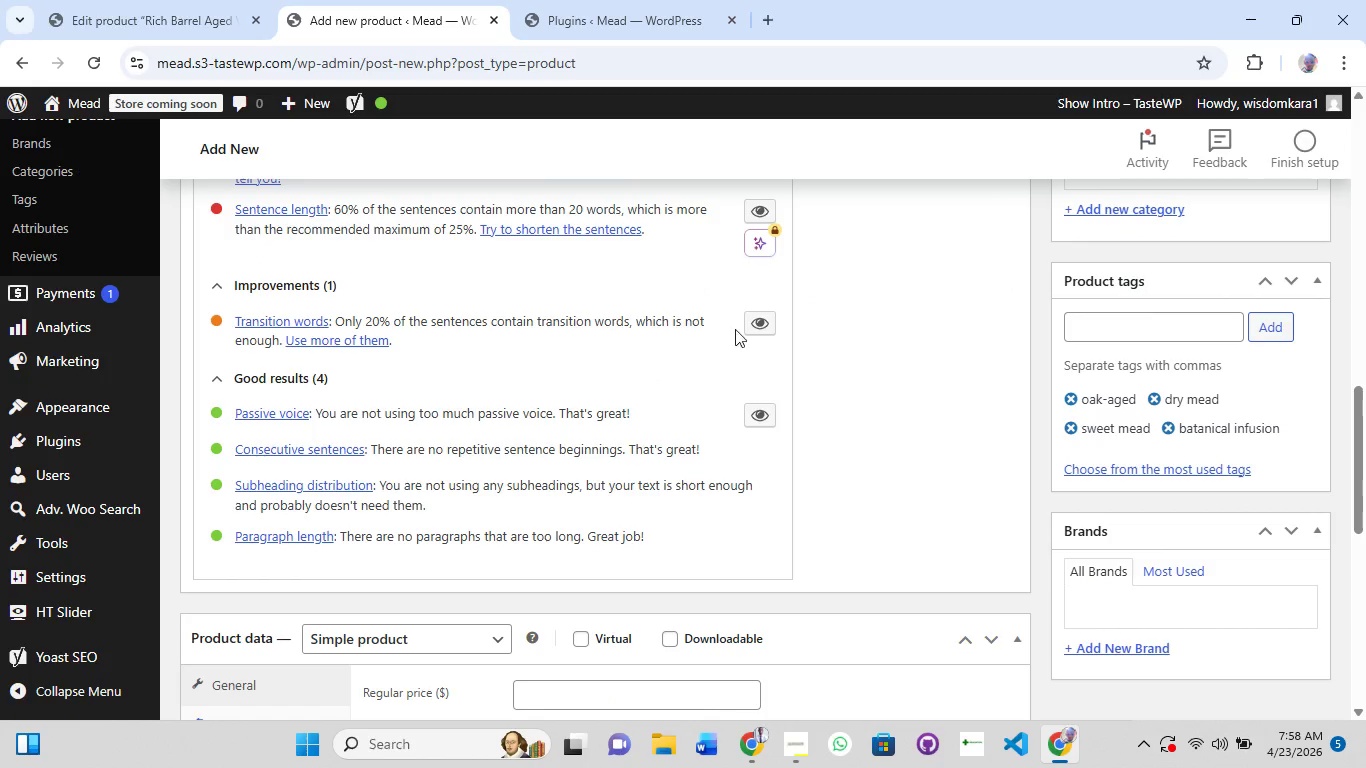 
left_click([742, 321])
 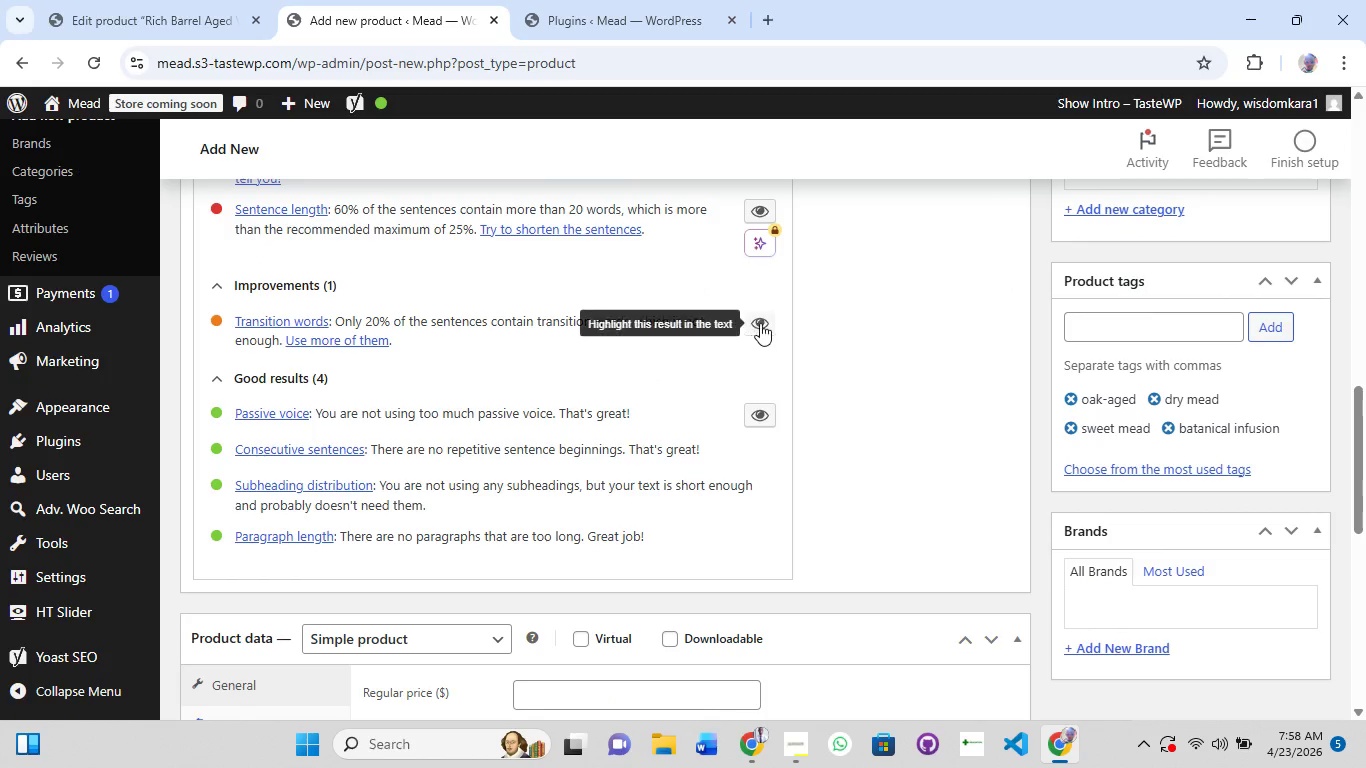 
left_click([761, 323])
 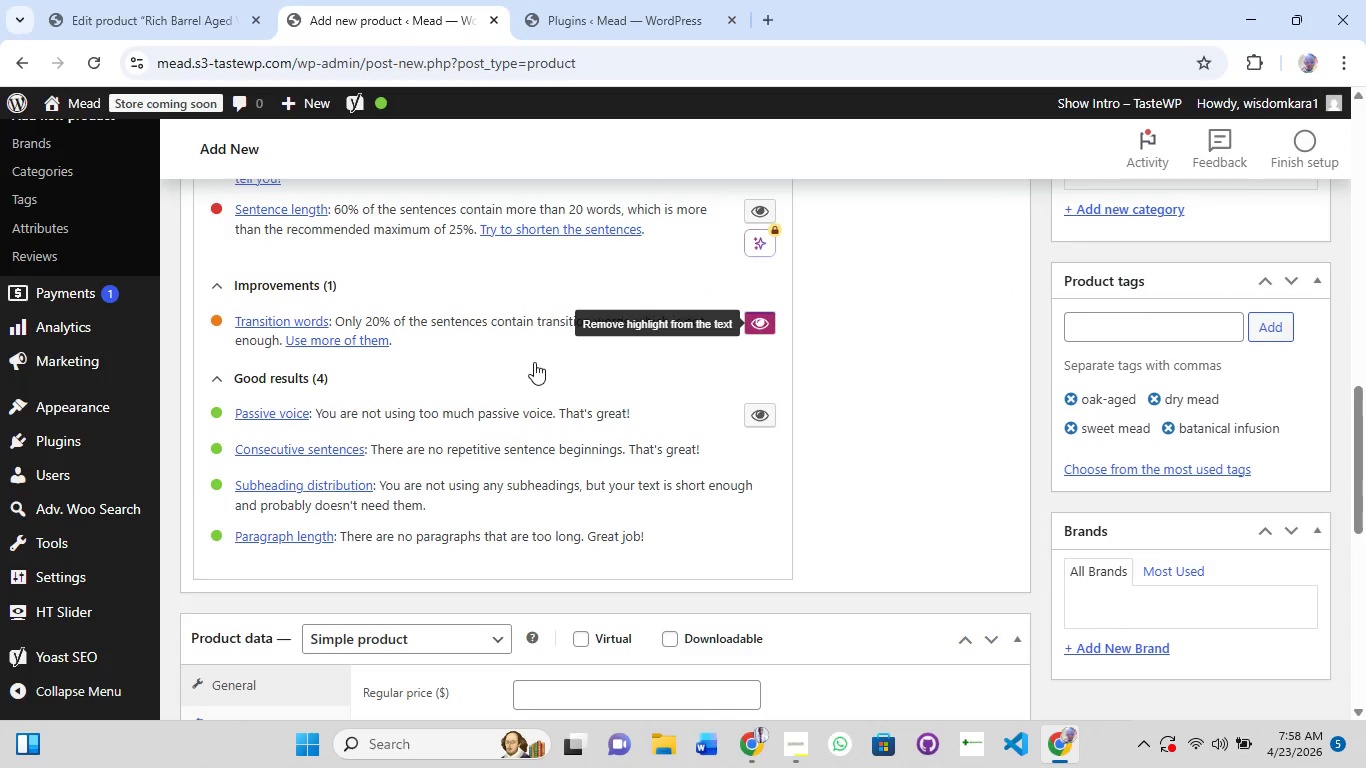 
scroll: coordinate [533, 363], scroll_direction: up, amount: 6.0
 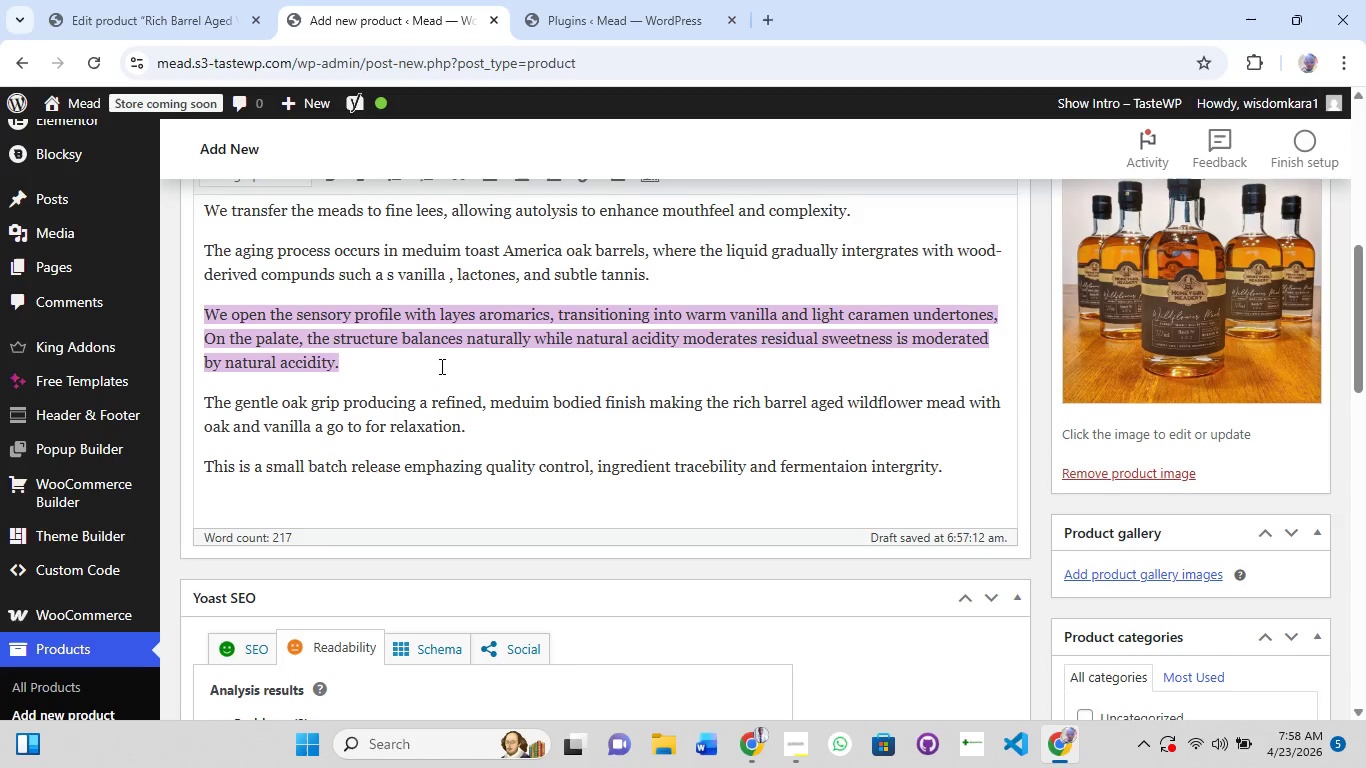 
left_click([425, 368])
 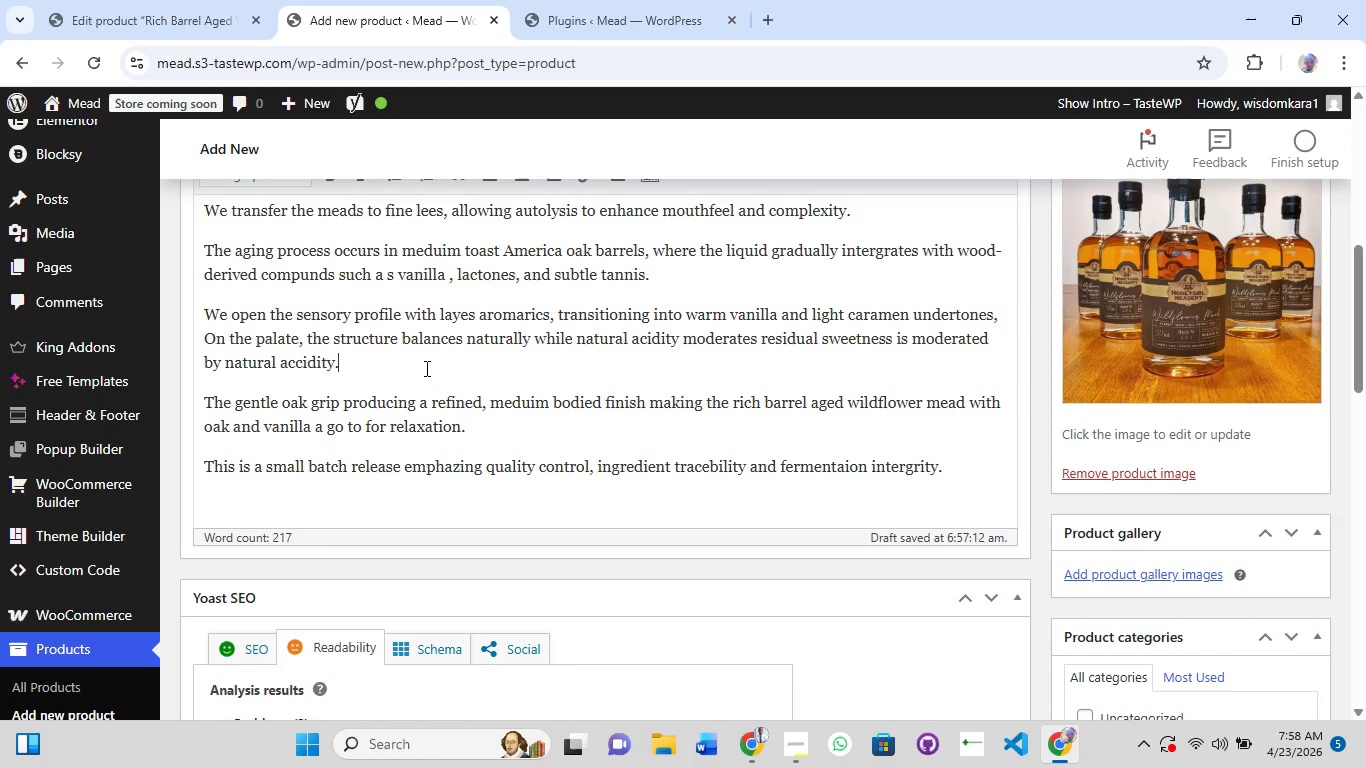 
scroll: coordinate [425, 368], scroll_direction: down, amount: 6.0
 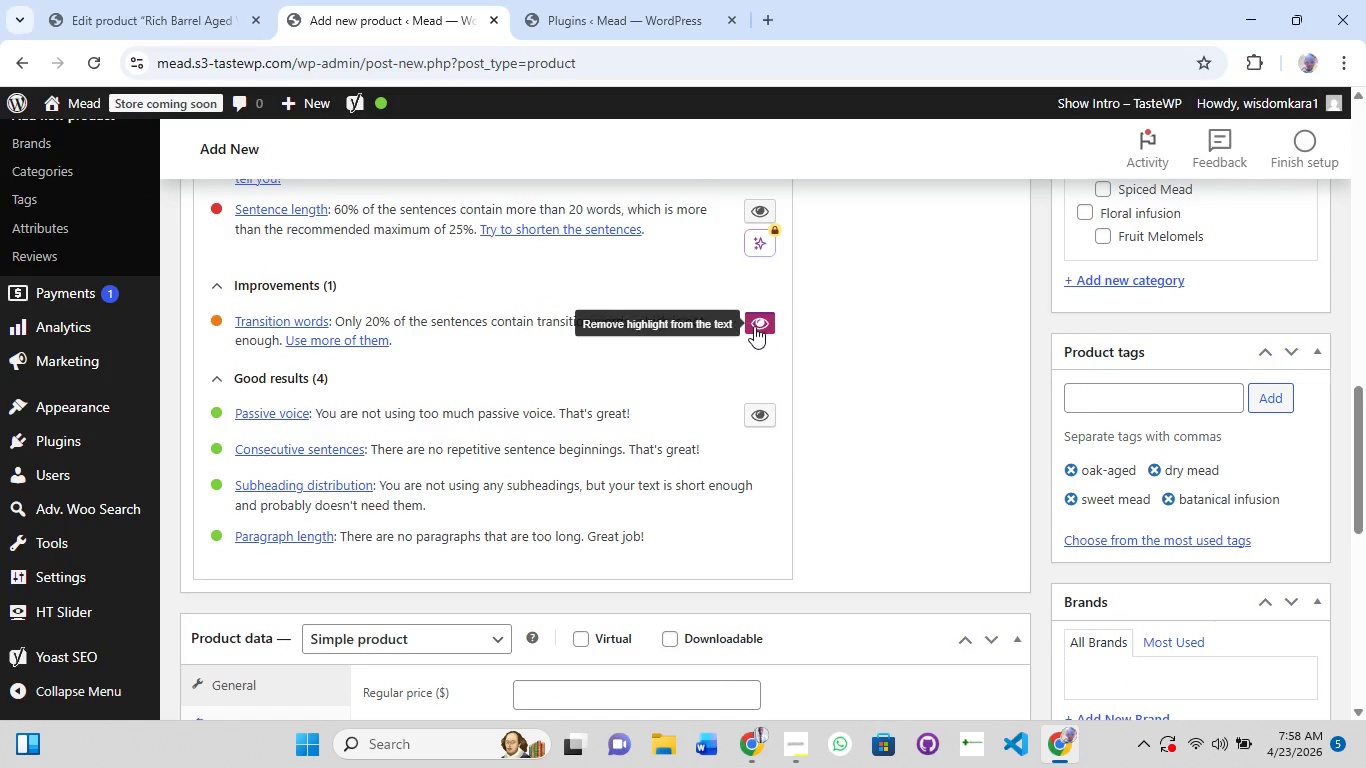 
scroll: coordinate [458, 311], scroll_direction: up, amount: 1.0
 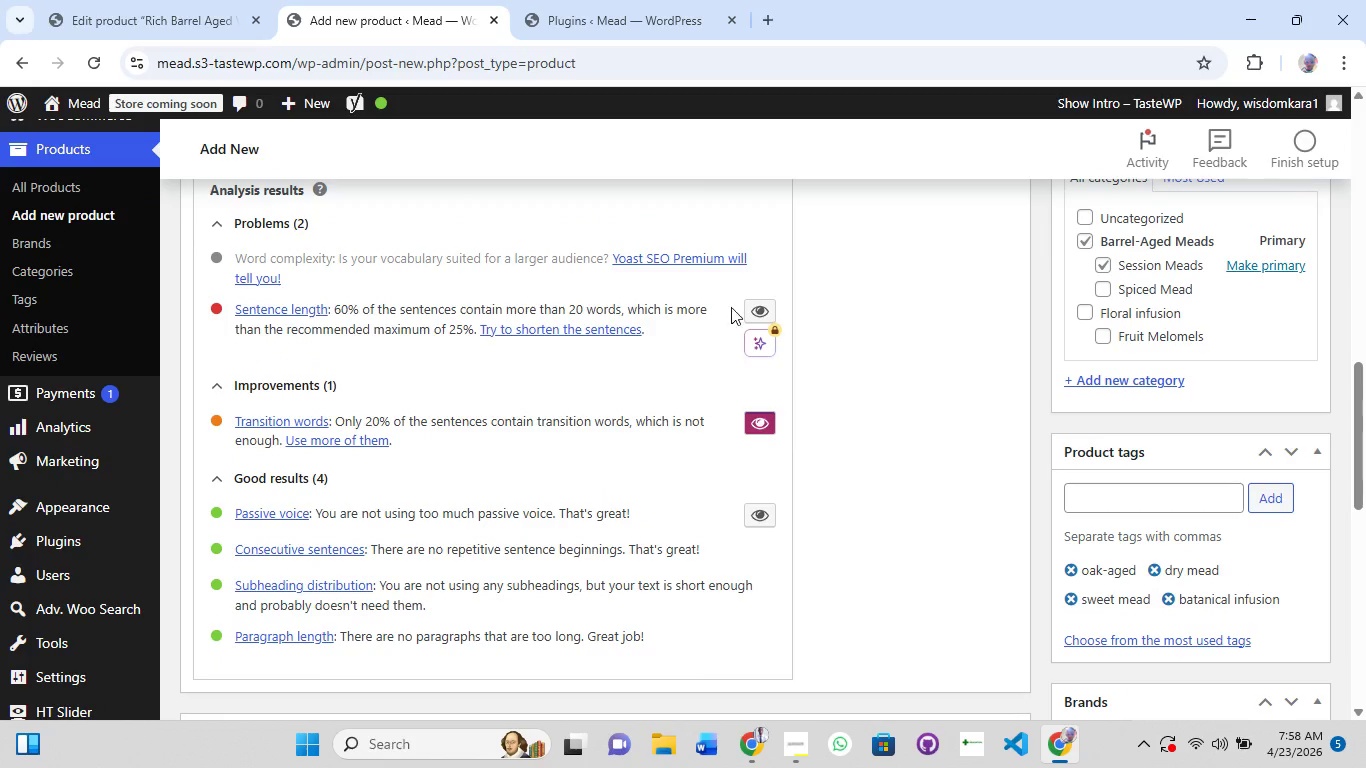 
left_click([758, 309])
 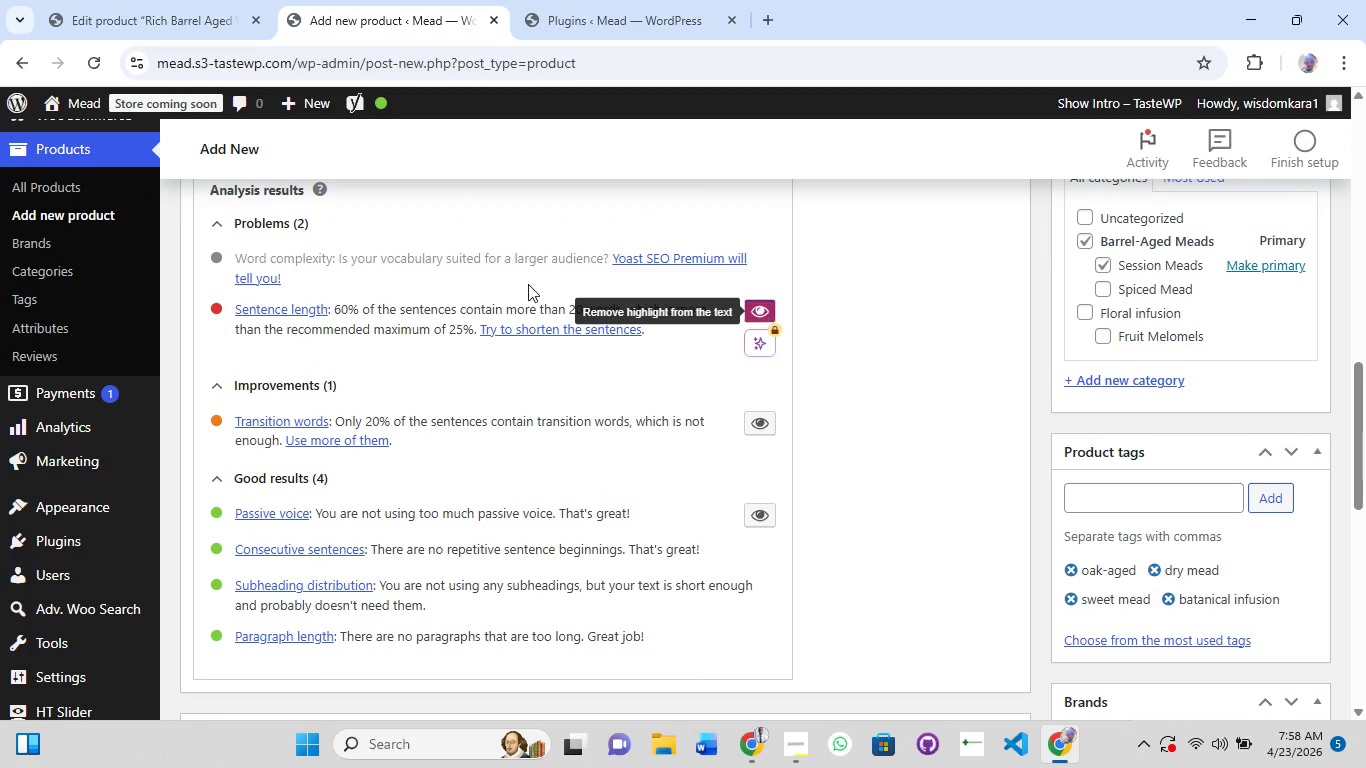 
scroll: coordinate [523, 282], scroll_direction: up, amount: 8.0
 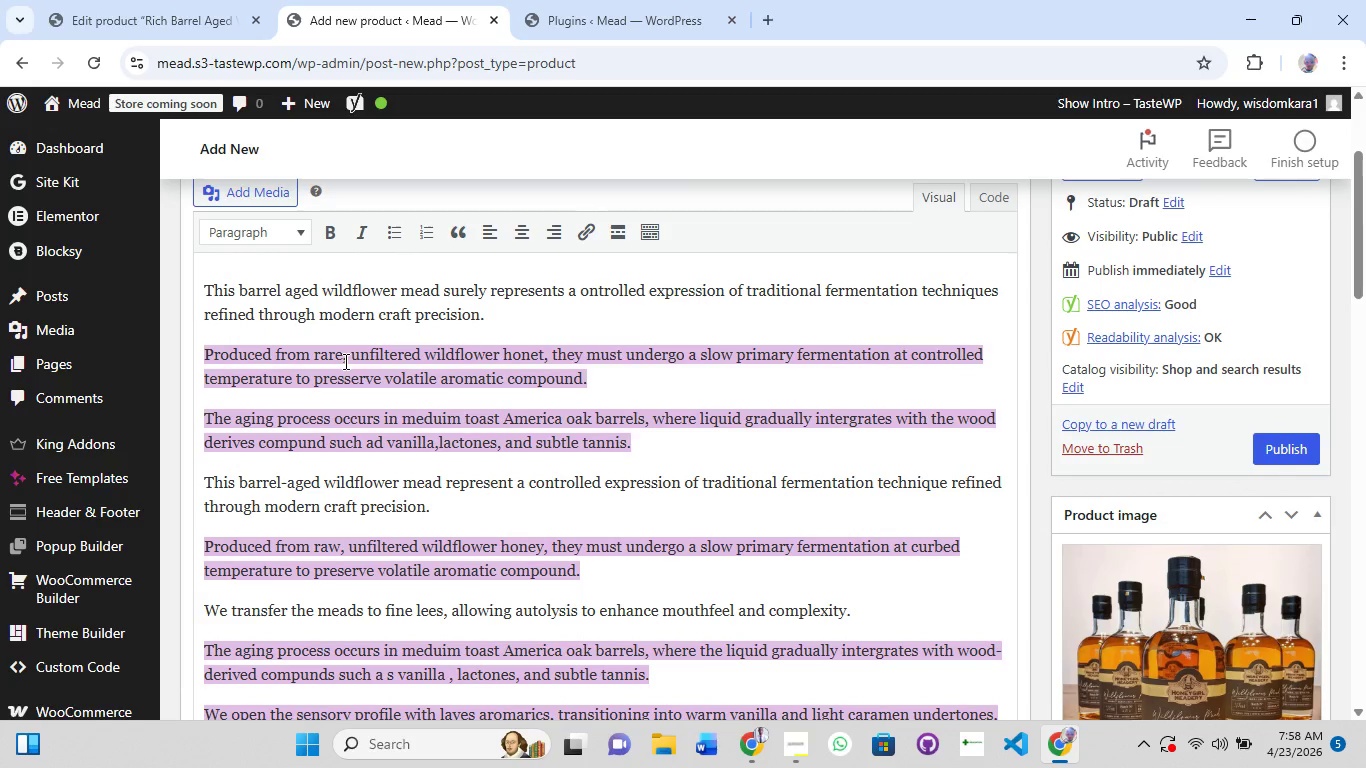 
wait(7.88)
 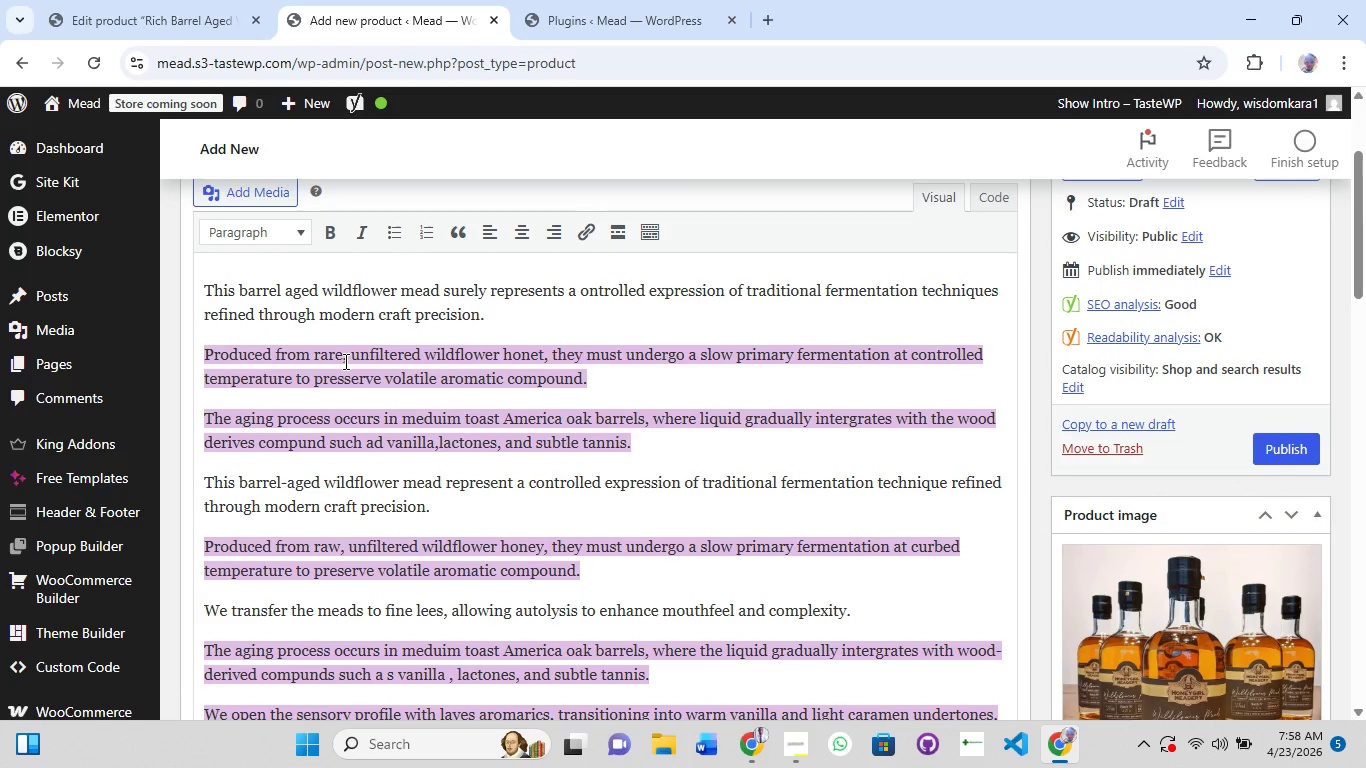 
left_click([398, 376])
 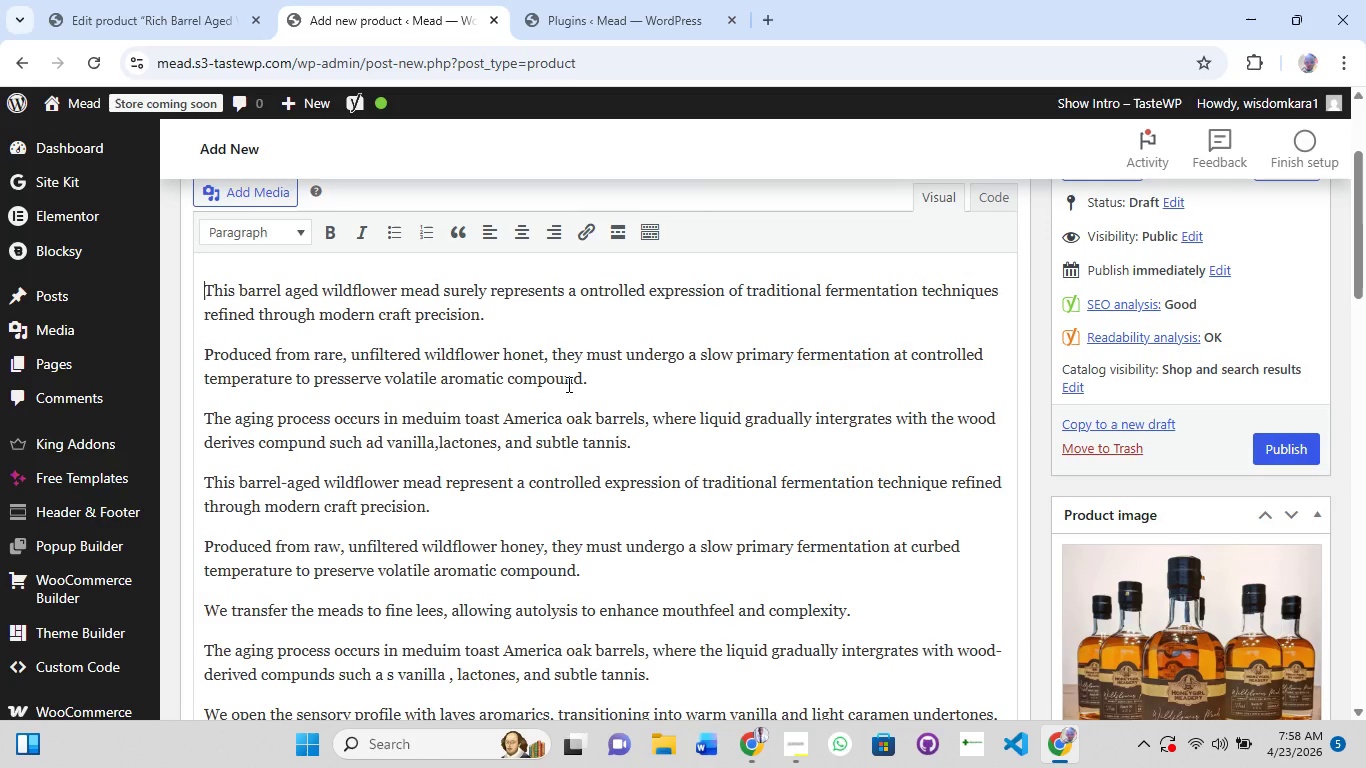 
wait(12.72)
 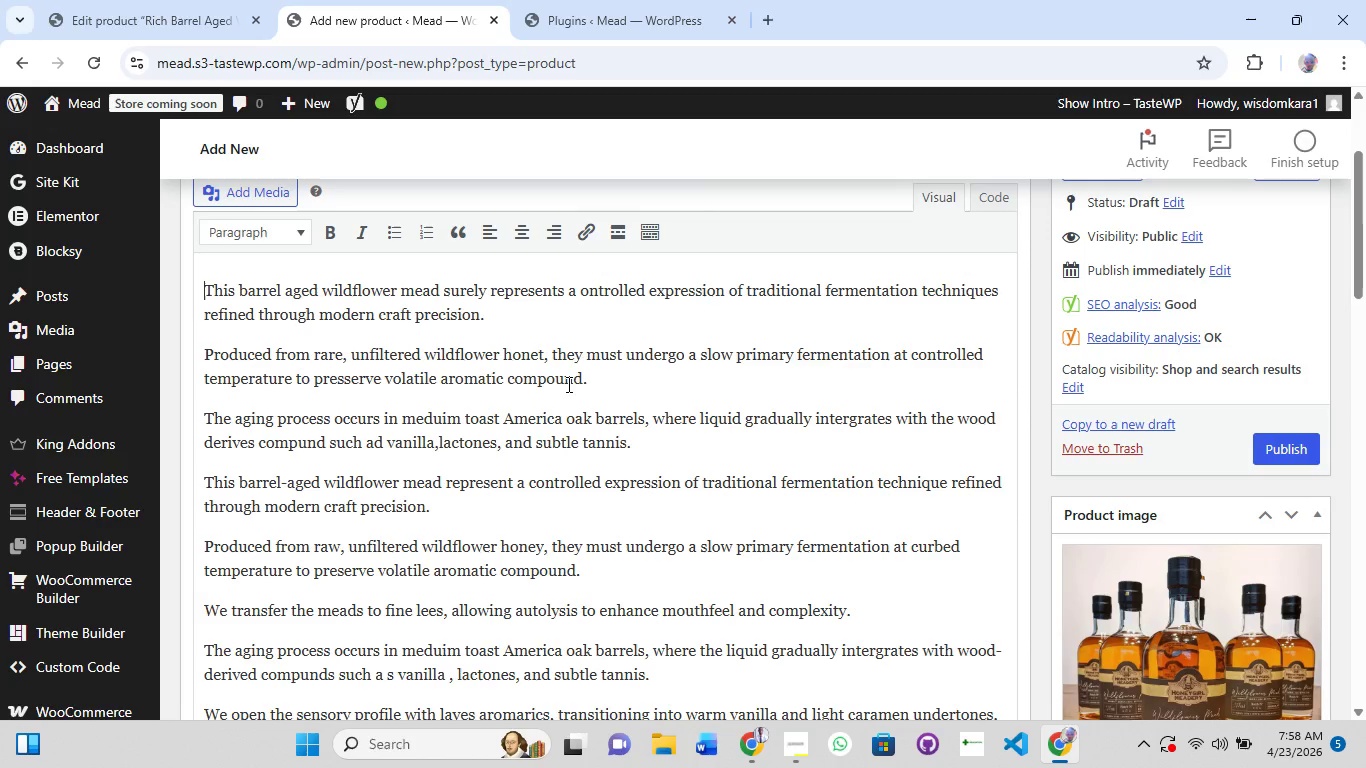 
left_click([1296, 450])
 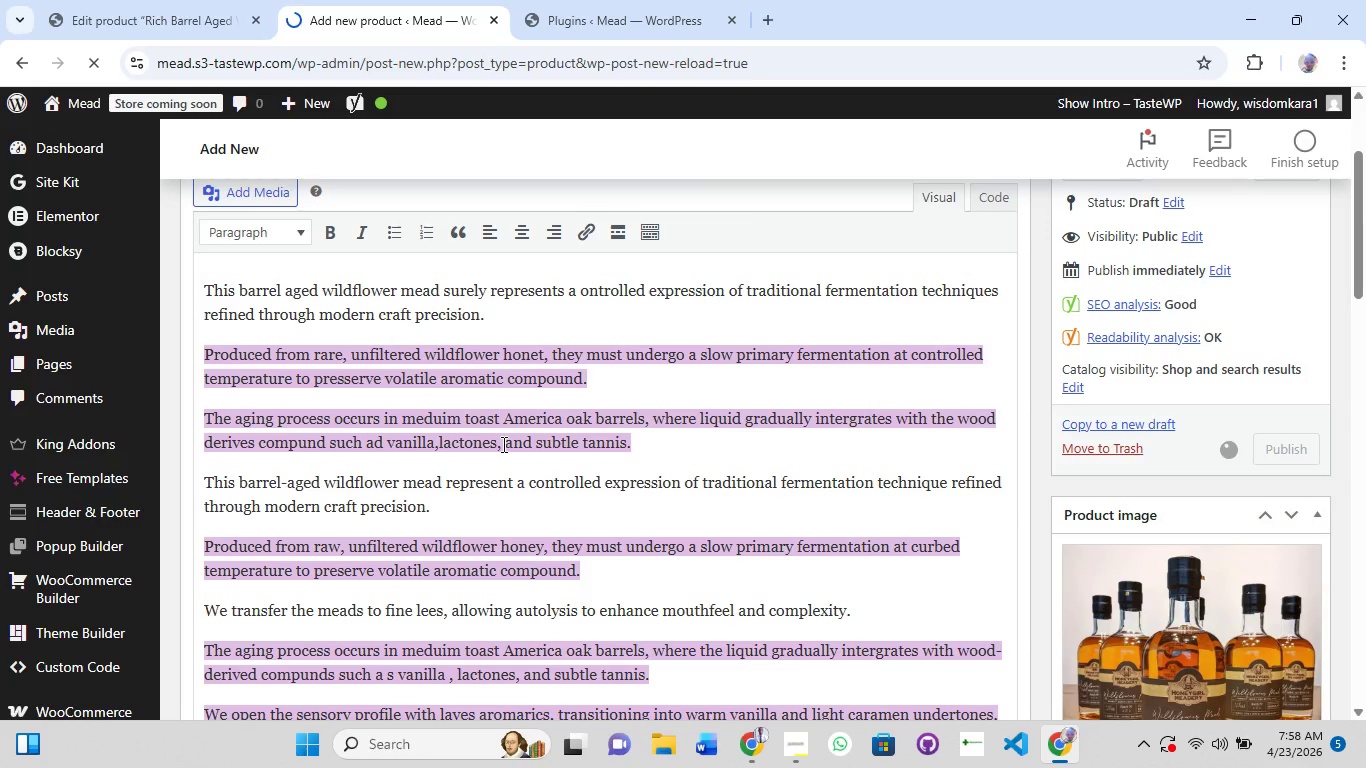 
scroll: coordinate [422, 581], scroll_direction: down, amount: 5.0
 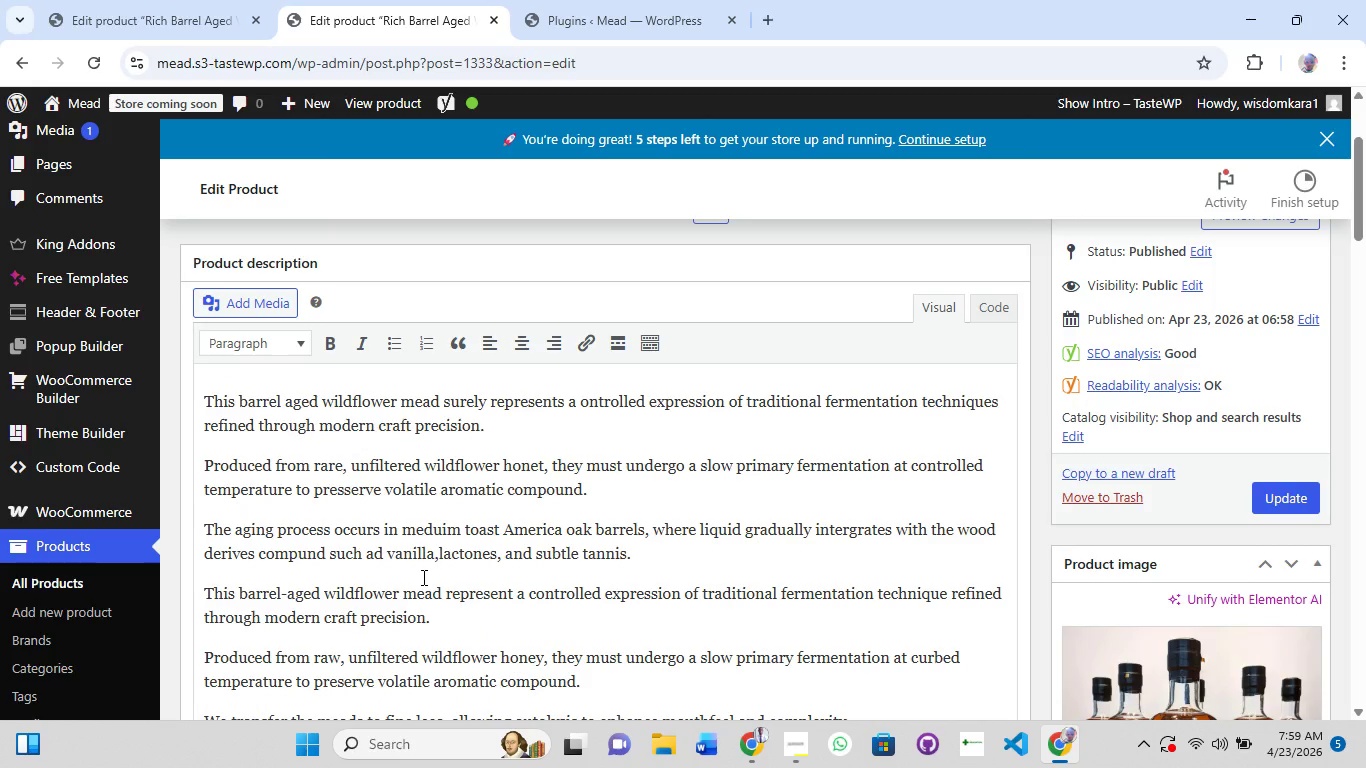 
wait(6.62)
 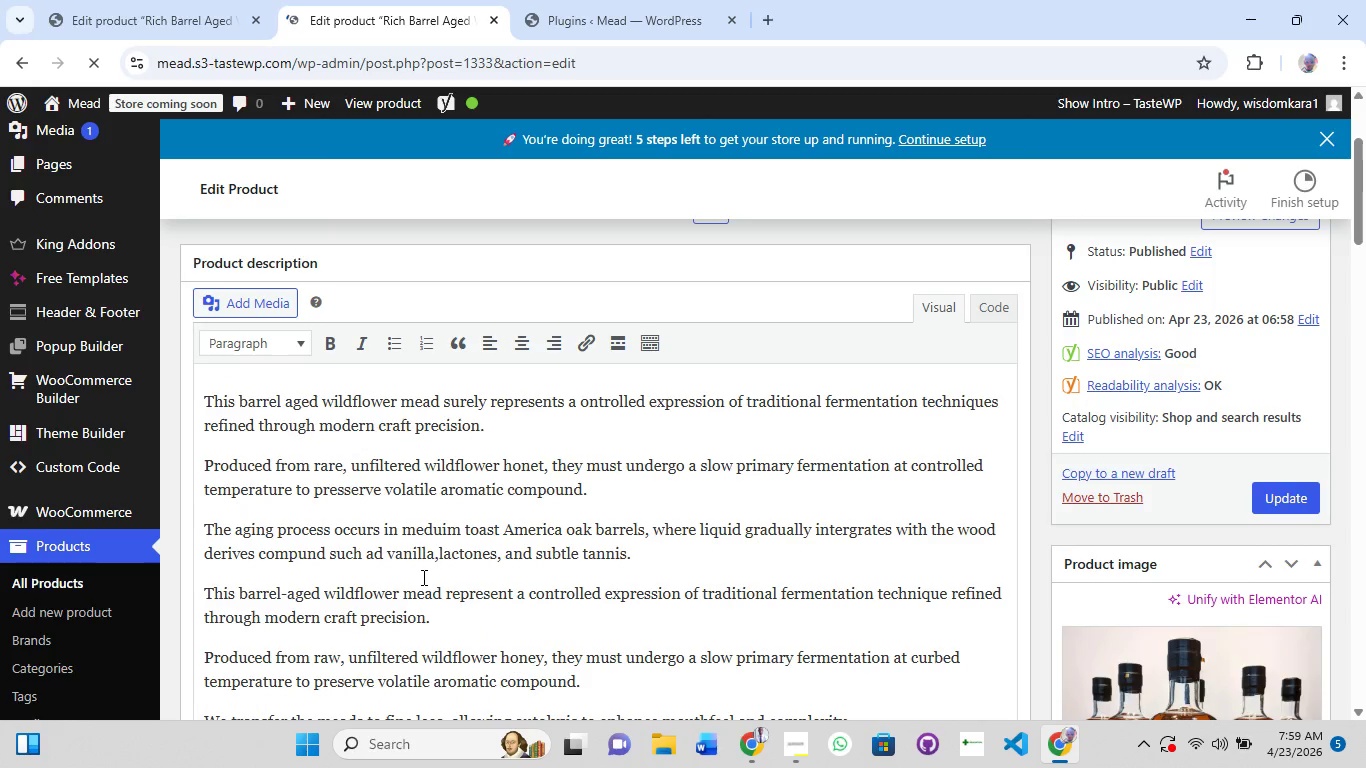 
scroll: coordinate [380, 498], scroll_direction: down, amount: 9.0
 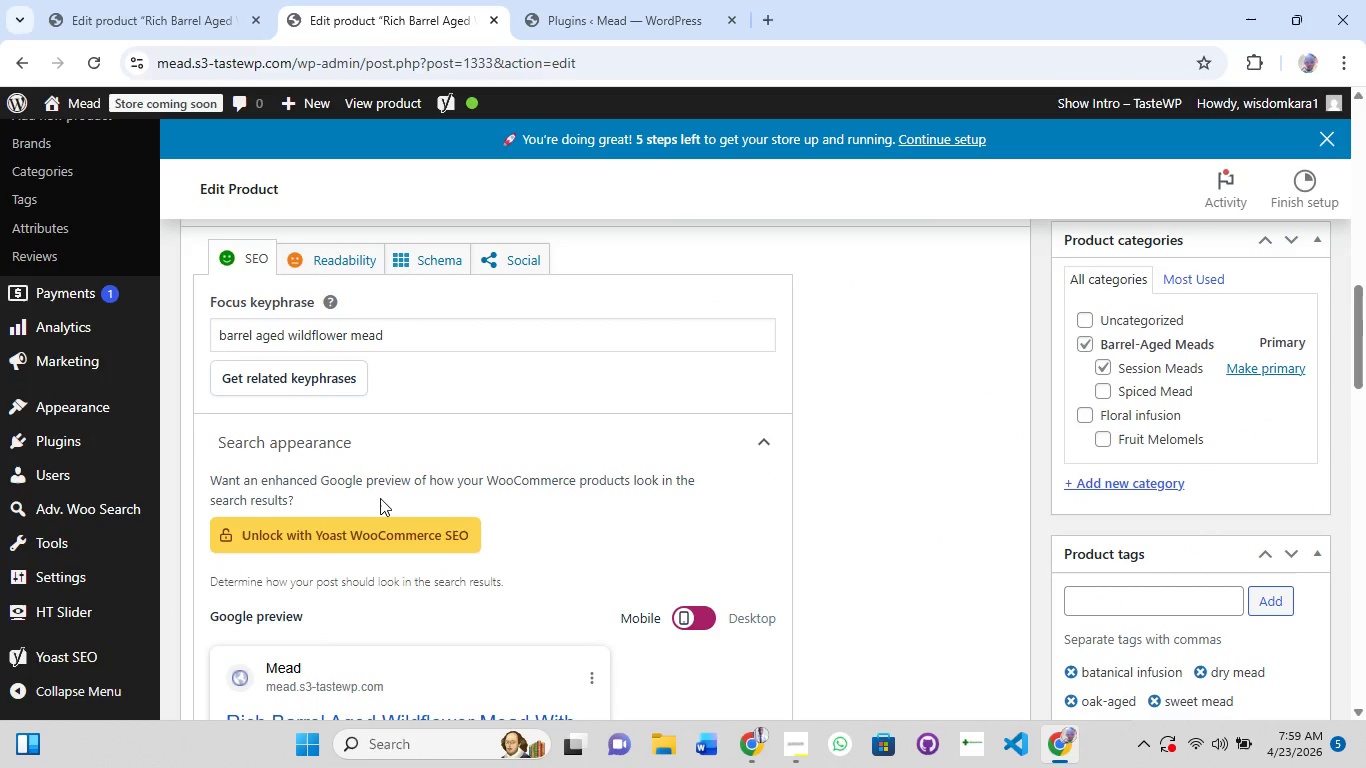 
scroll: coordinate [380, 498], scroll_direction: up, amount: 1.0
 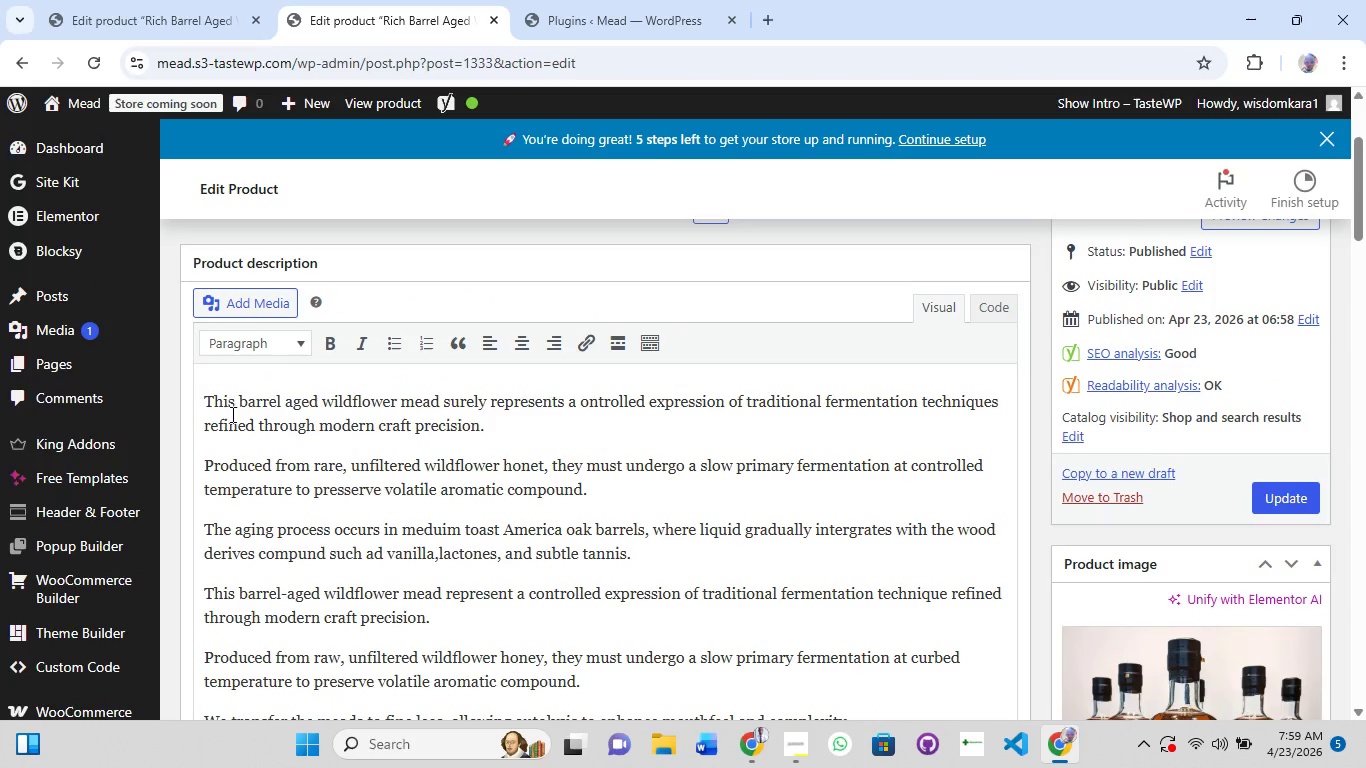 
scroll: coordinate [368, 525], scroll_direction: down, amount: 2.0
 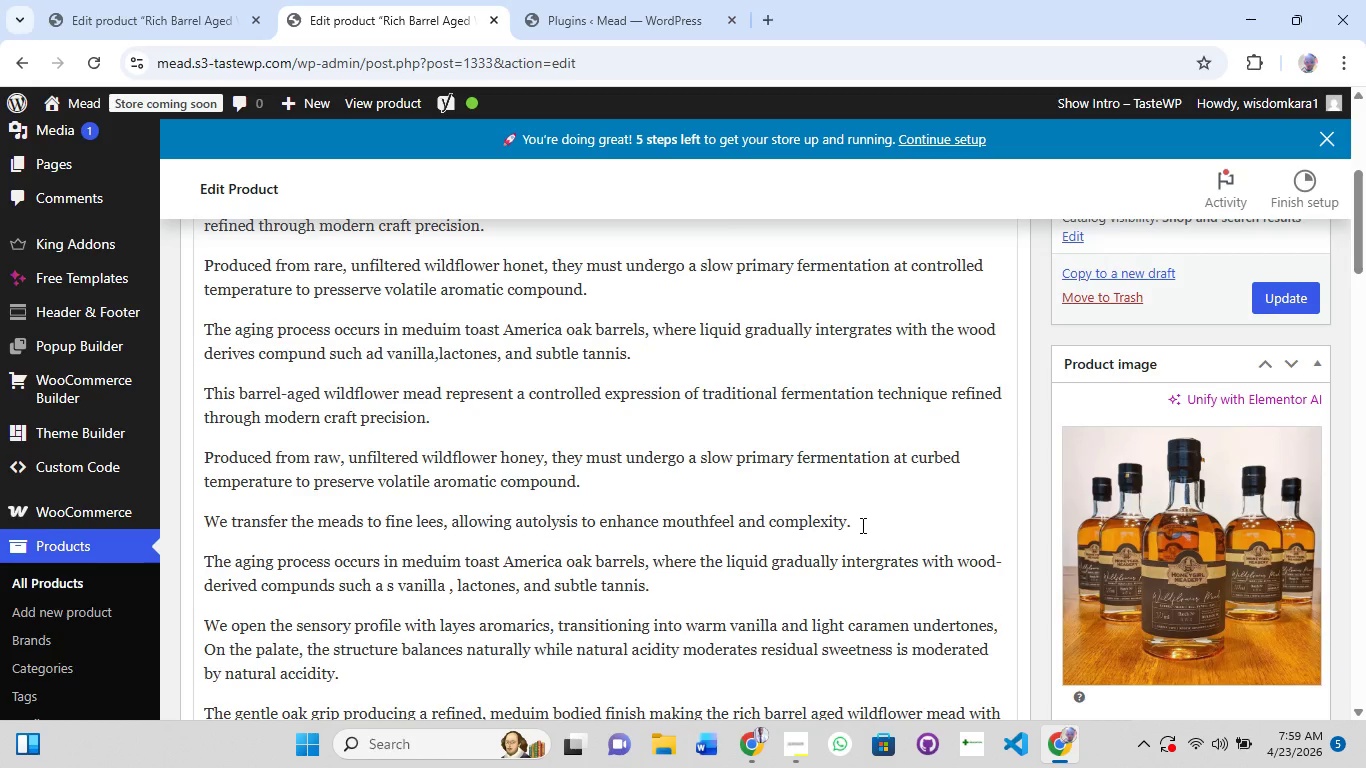 
wait(5.46)
 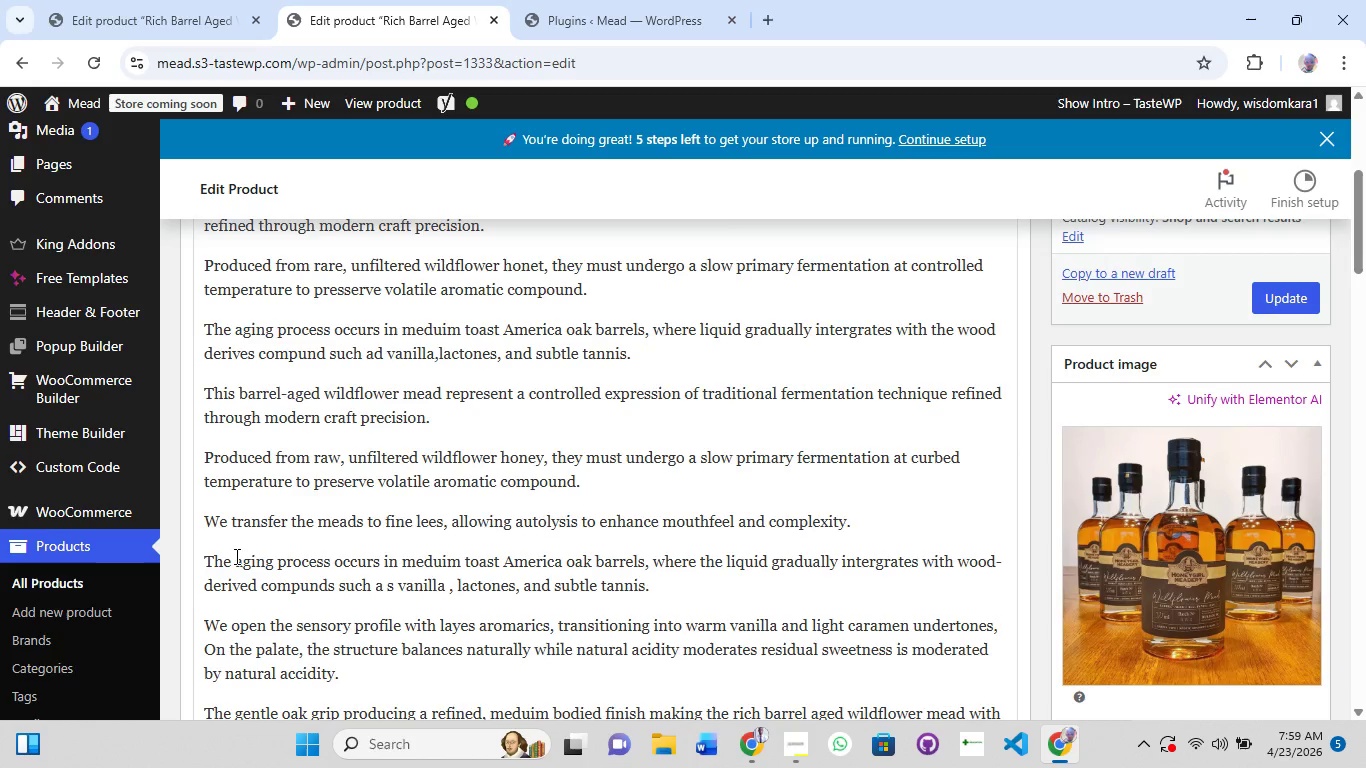 
scroll: coordinate [332, 549], scroll_direction: down, amount: 9.0
 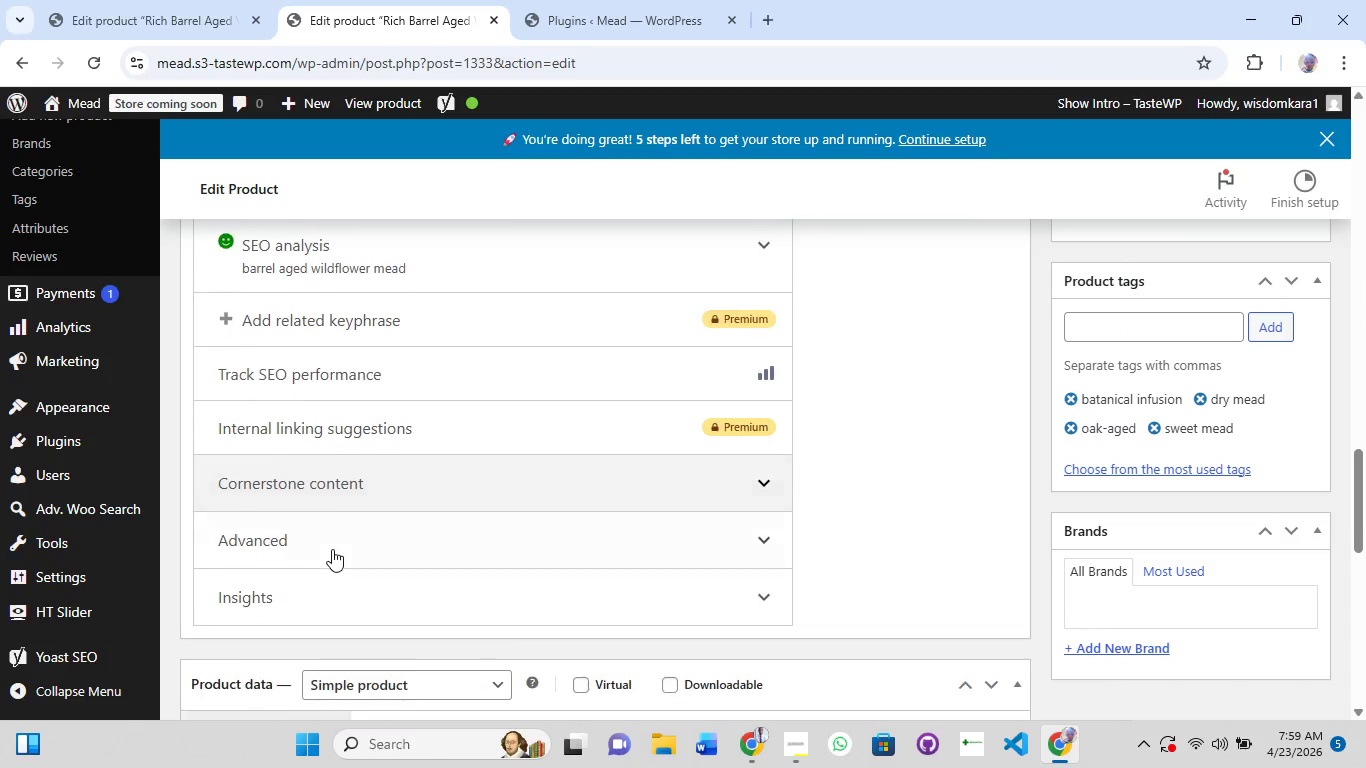 
left_click([332, 549])
 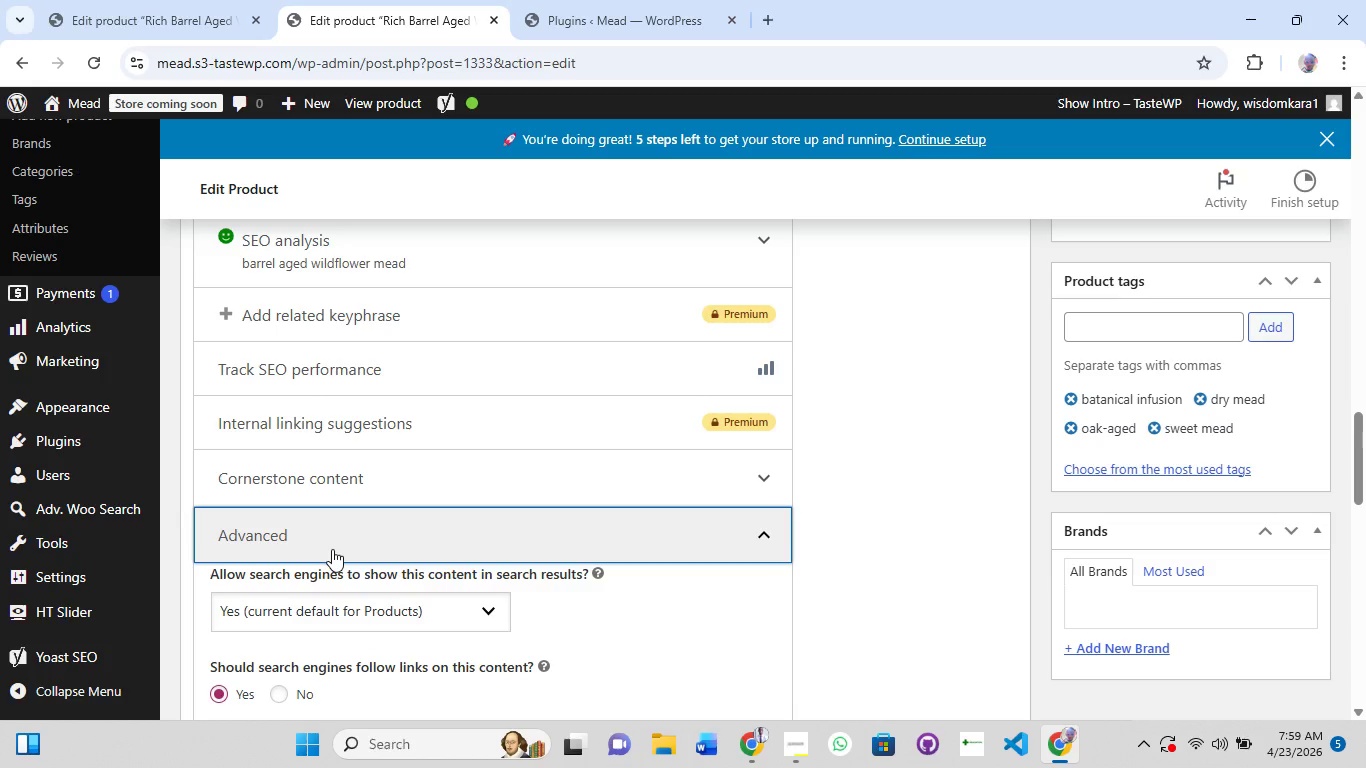 
left_click([332, 549])
 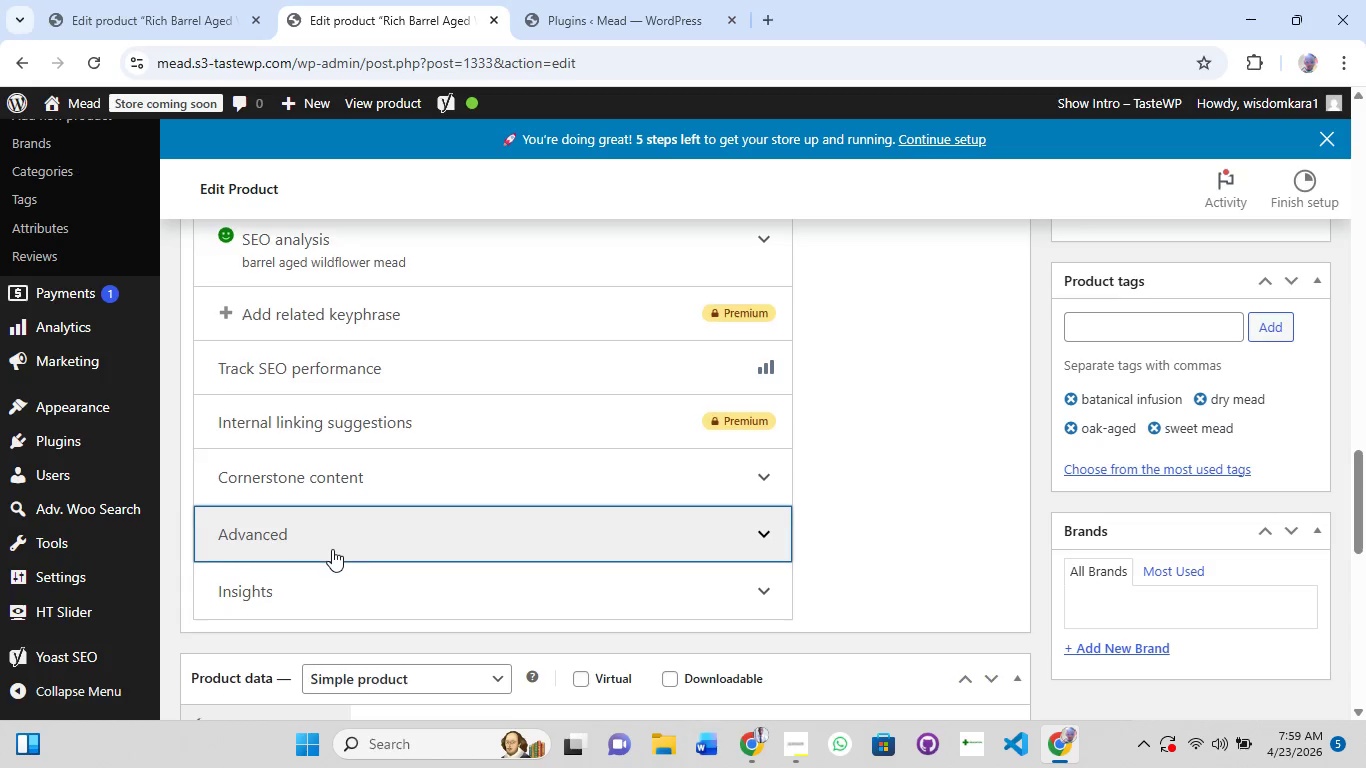 
scroll: coordinate [332, 549], scroll_direction: down, amount: 3.0
 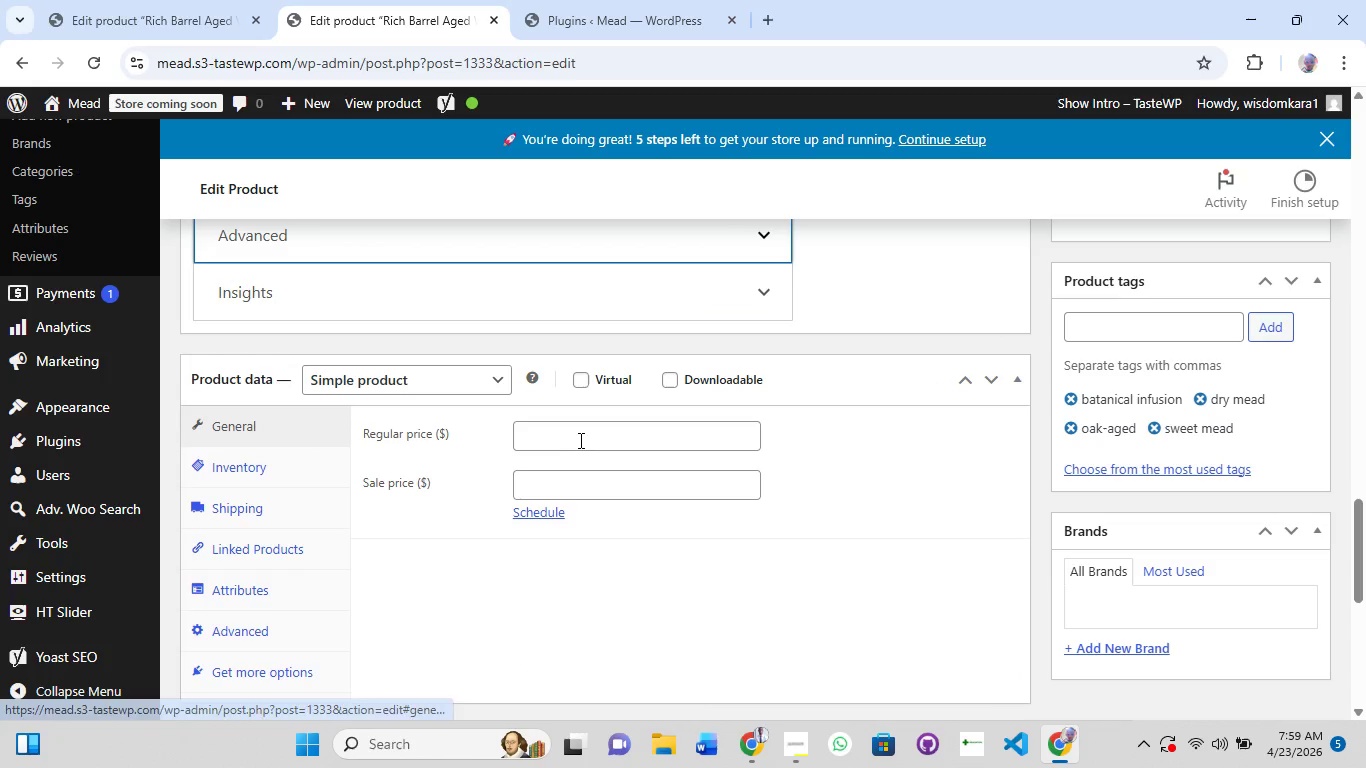 
left_click([580, 440])
 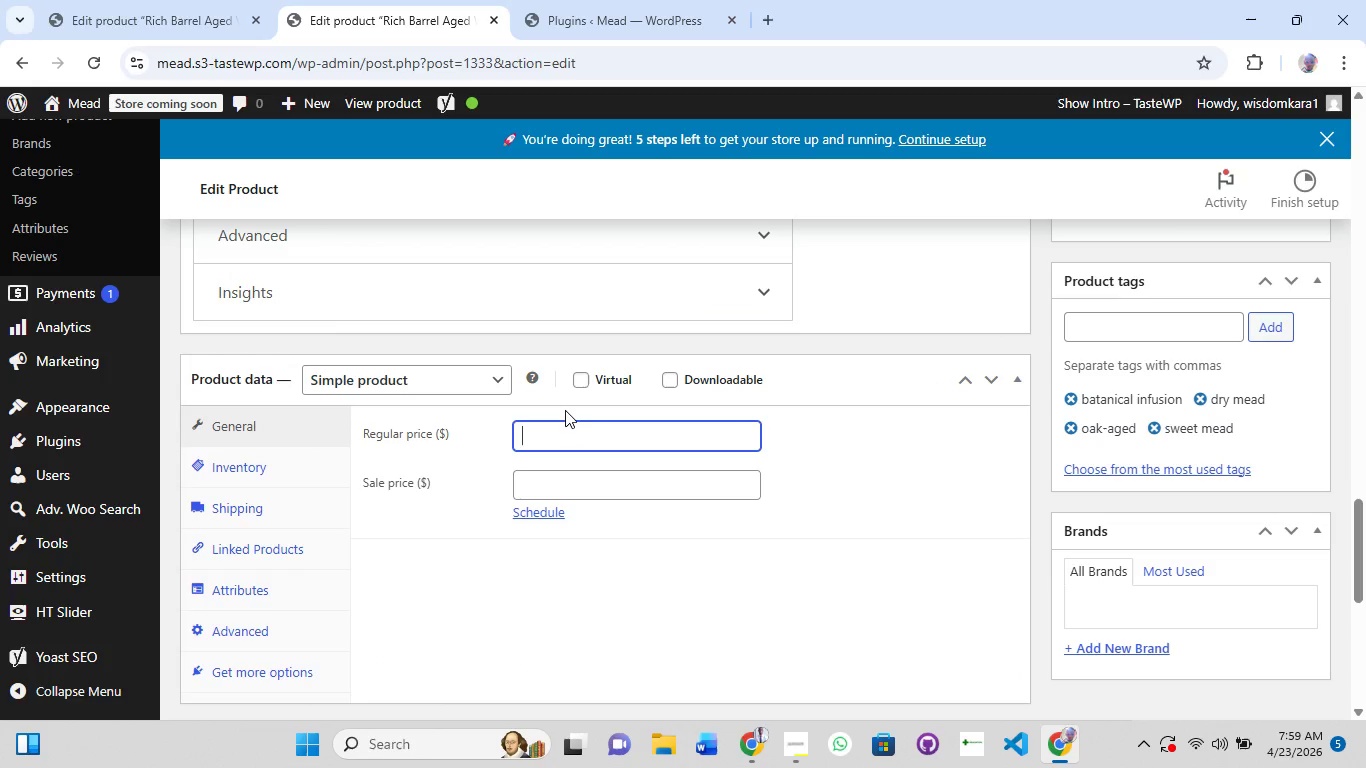 
wait(7.53)
 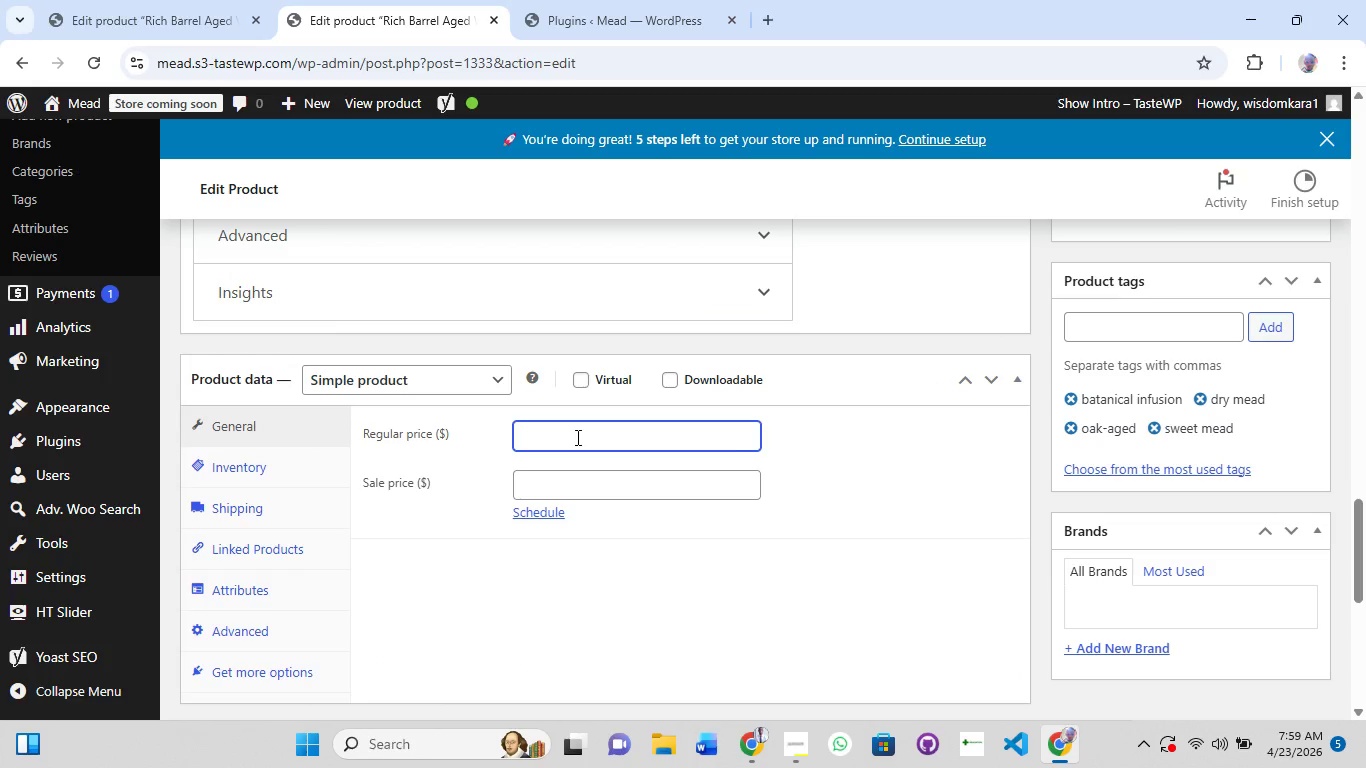 
left_click([801, 748])